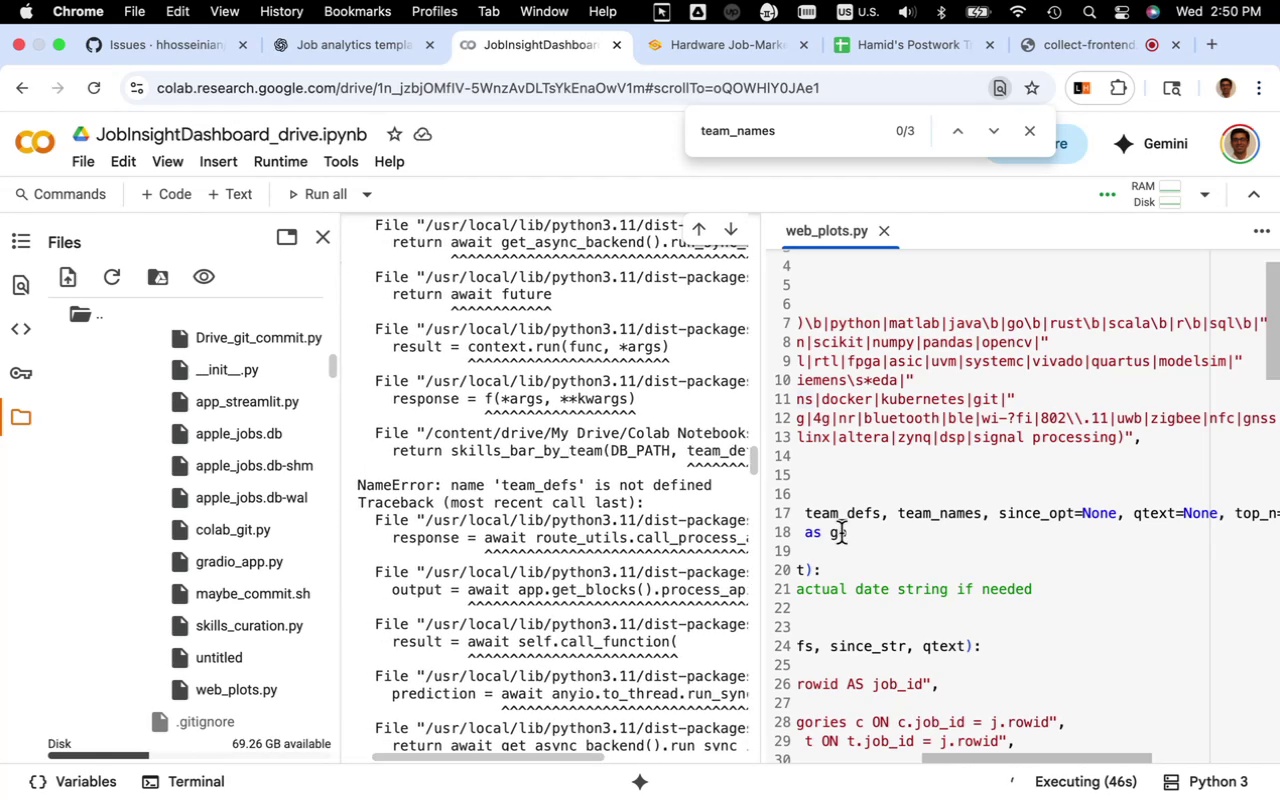 
left_click([841, 533])
 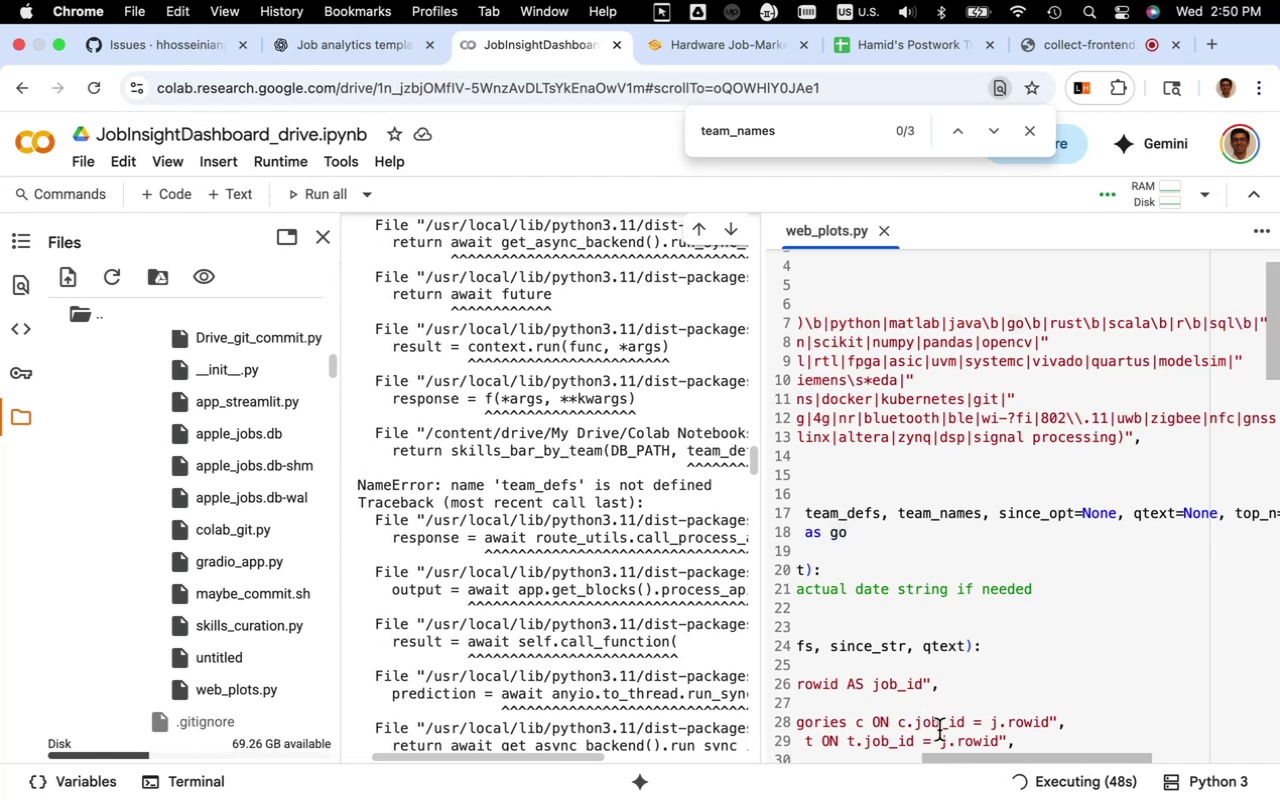 
scroll: coordinate [908, 619], scroll_direction: down, amount: 44.0
 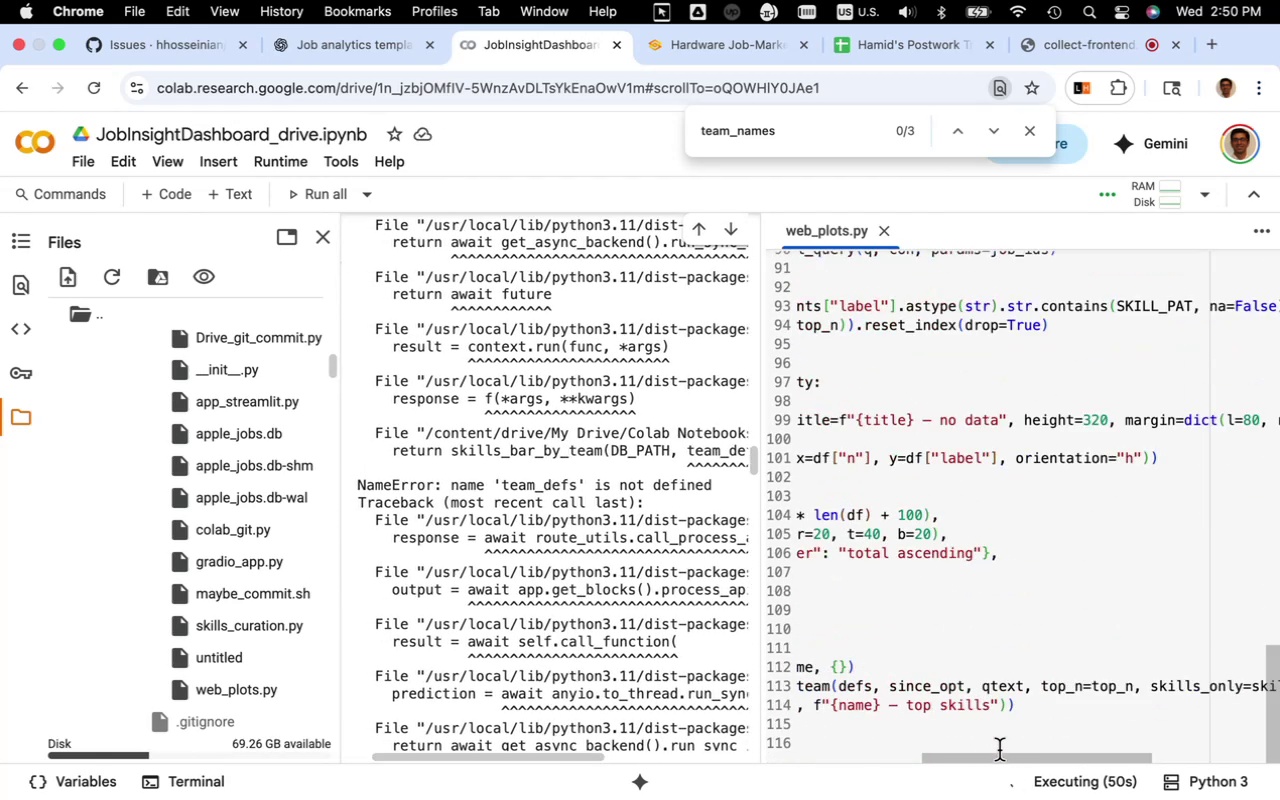 
left_click_drag(start_coordinate=[999, 759], to_coordinate=[853, 772])
 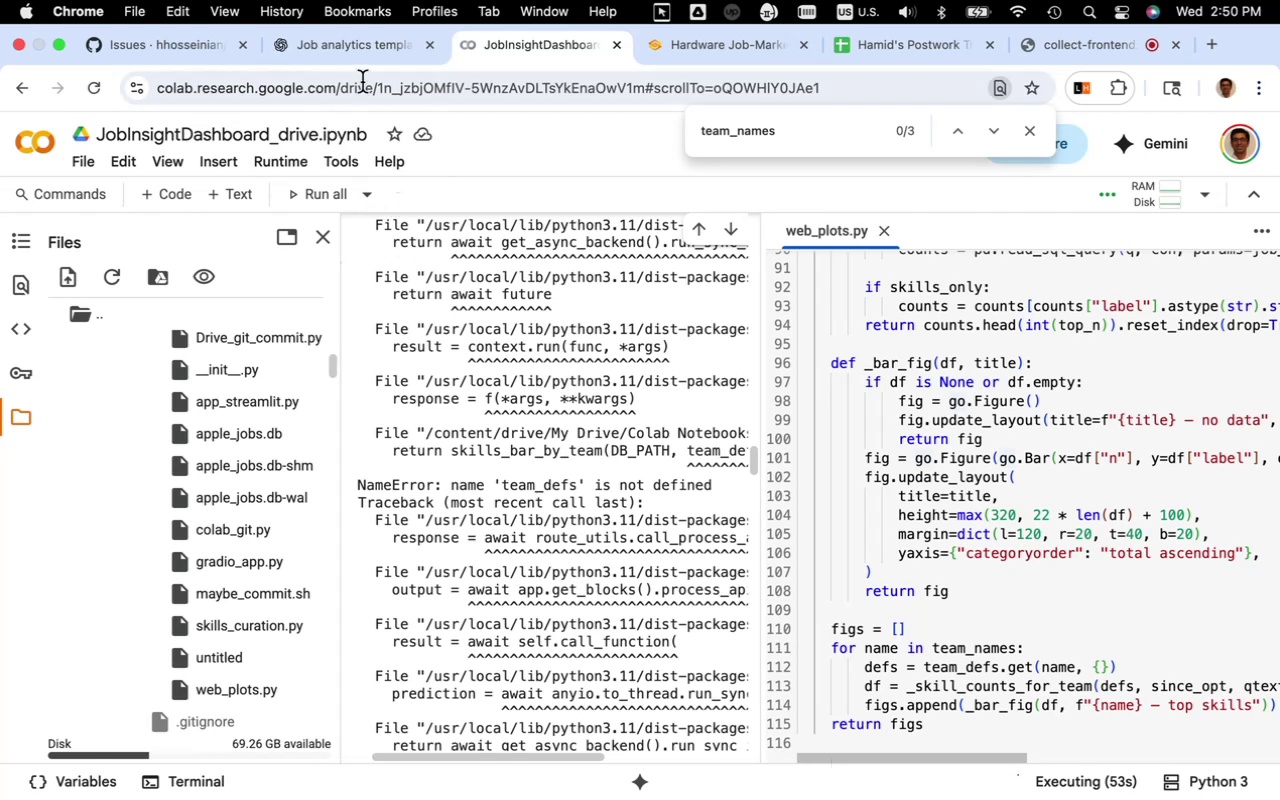 
left_click([370, 51])
 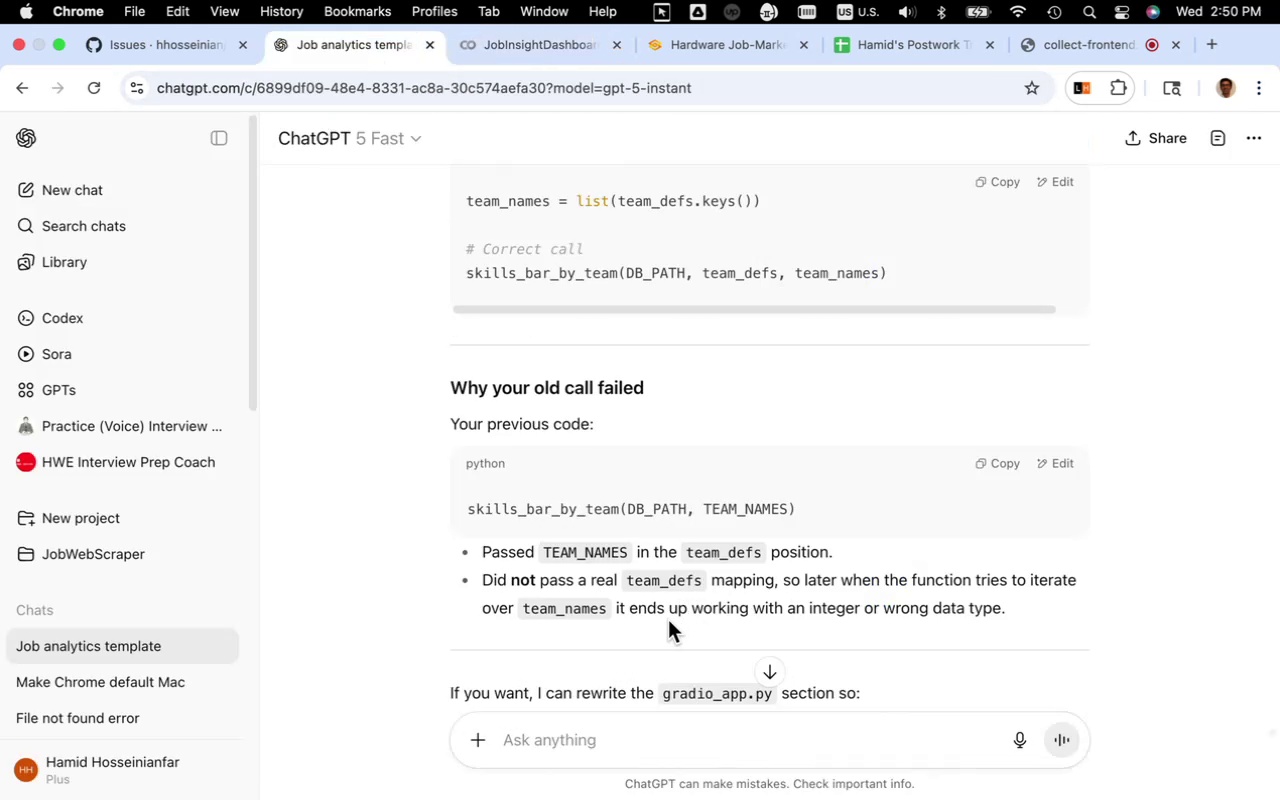 
scroll: coordinate [668, 620], scroll_direction: down, amount: 4.0
 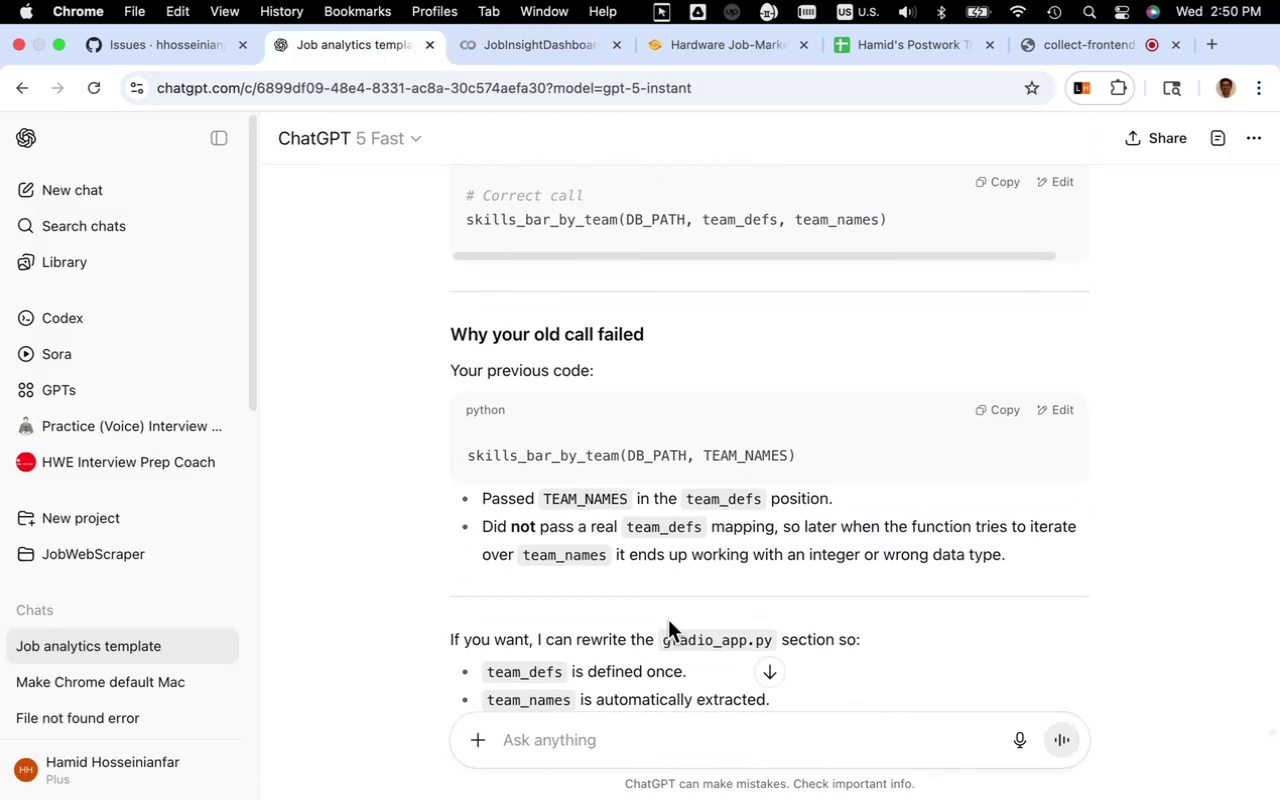 
scroll: coordinate [668, 620], scroll_direction: up, amount: 6.0
 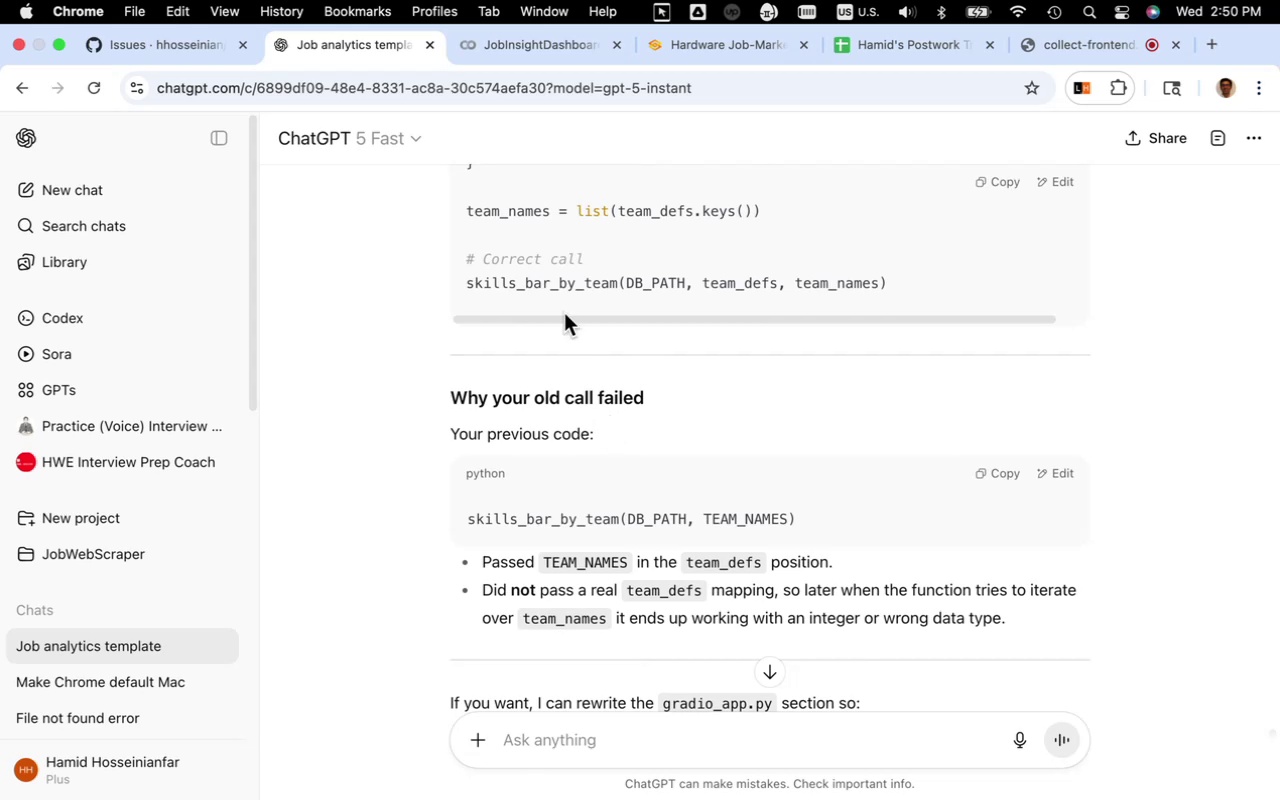 
wait(6.01)
 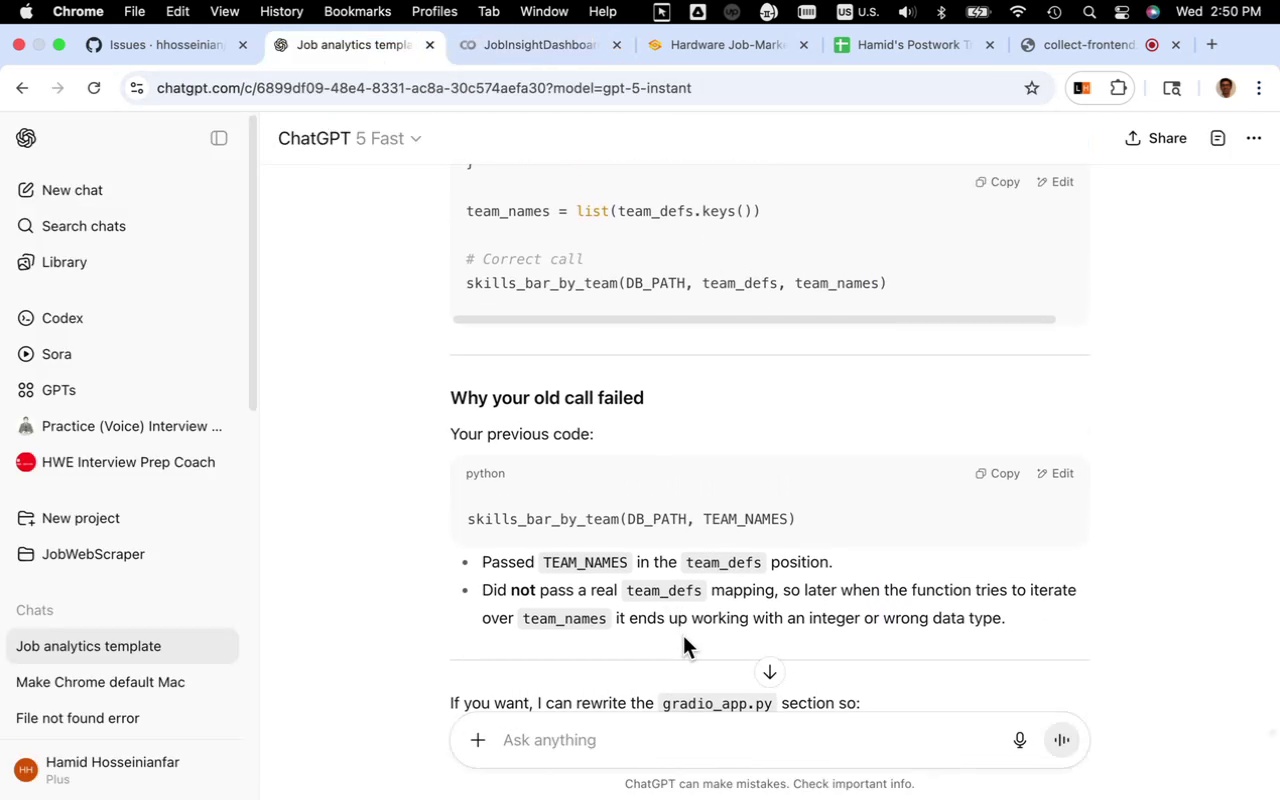 
scroll: coordinate [668, 392], scroll_direction: up, amount: 11.0
 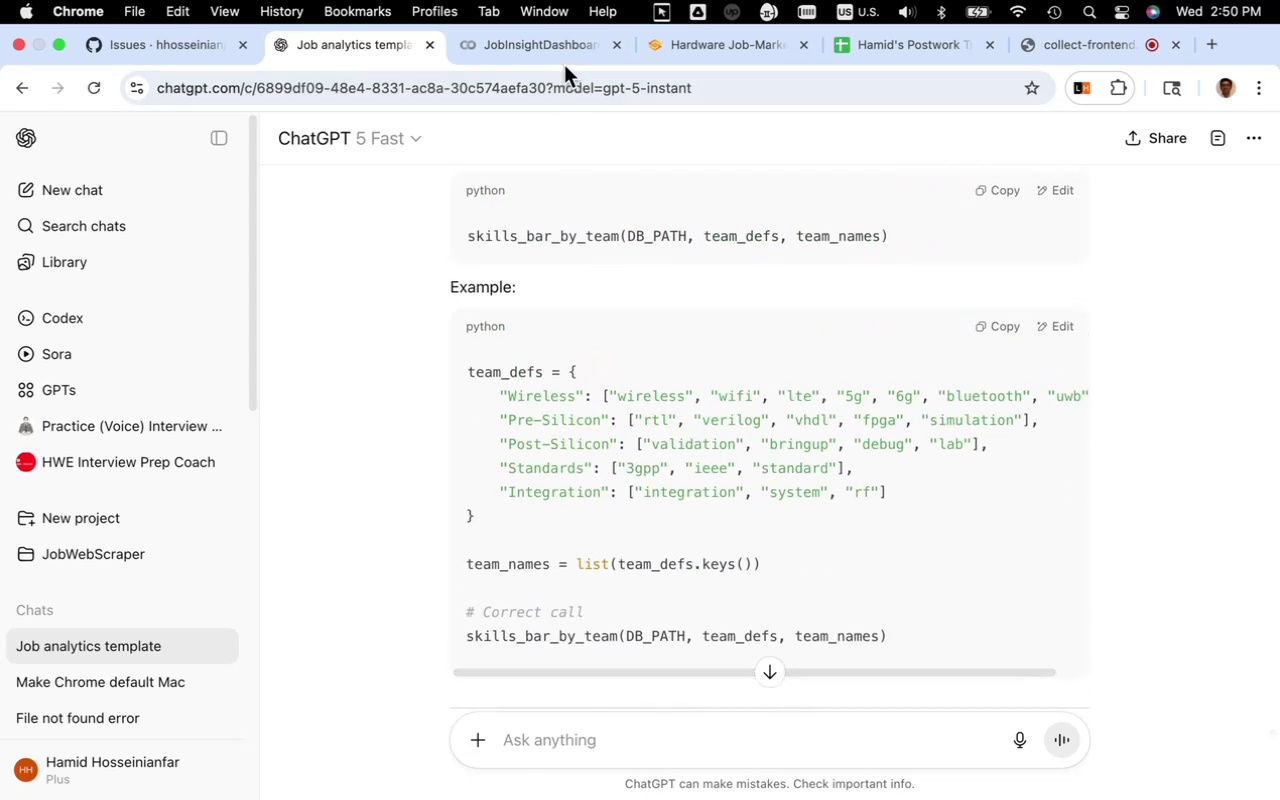 
left_click([561, 53])
 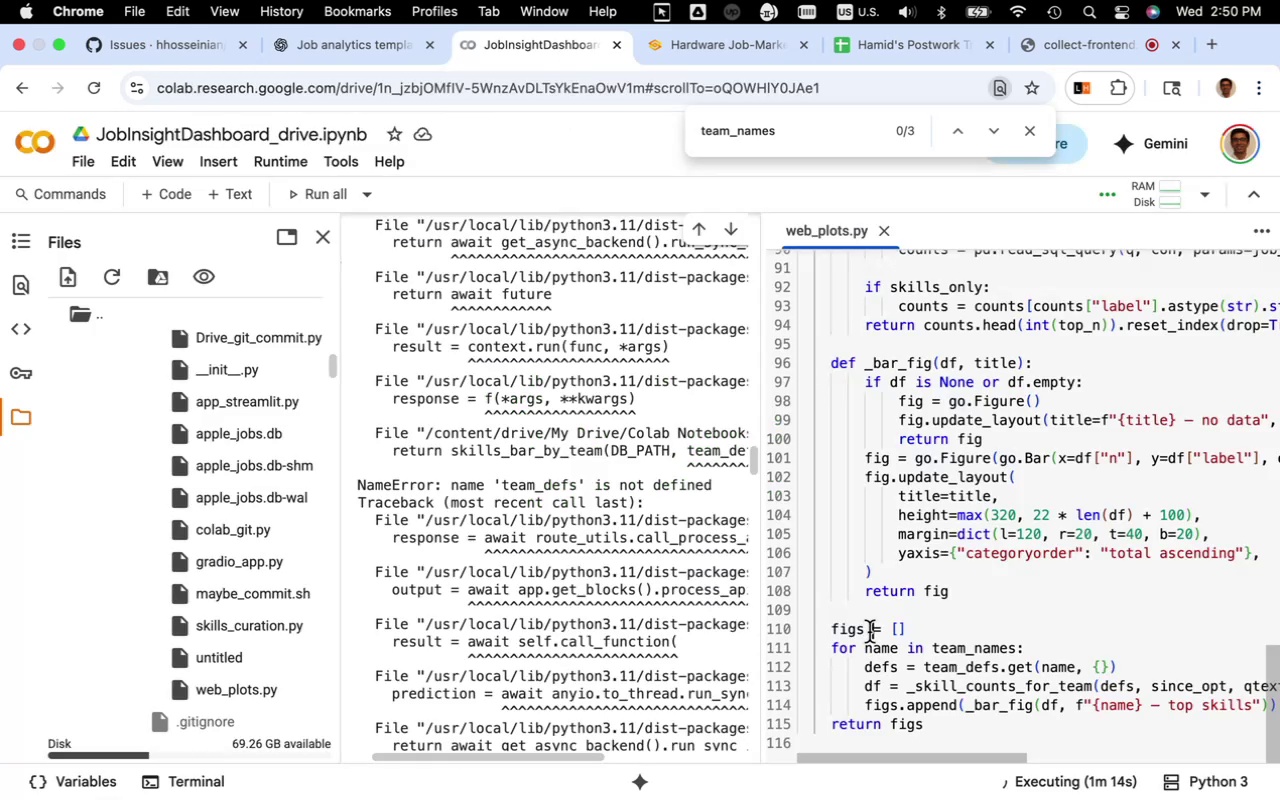 
scroll: coordinate [869, 632], scroll_direction: down, amount: 4.0
 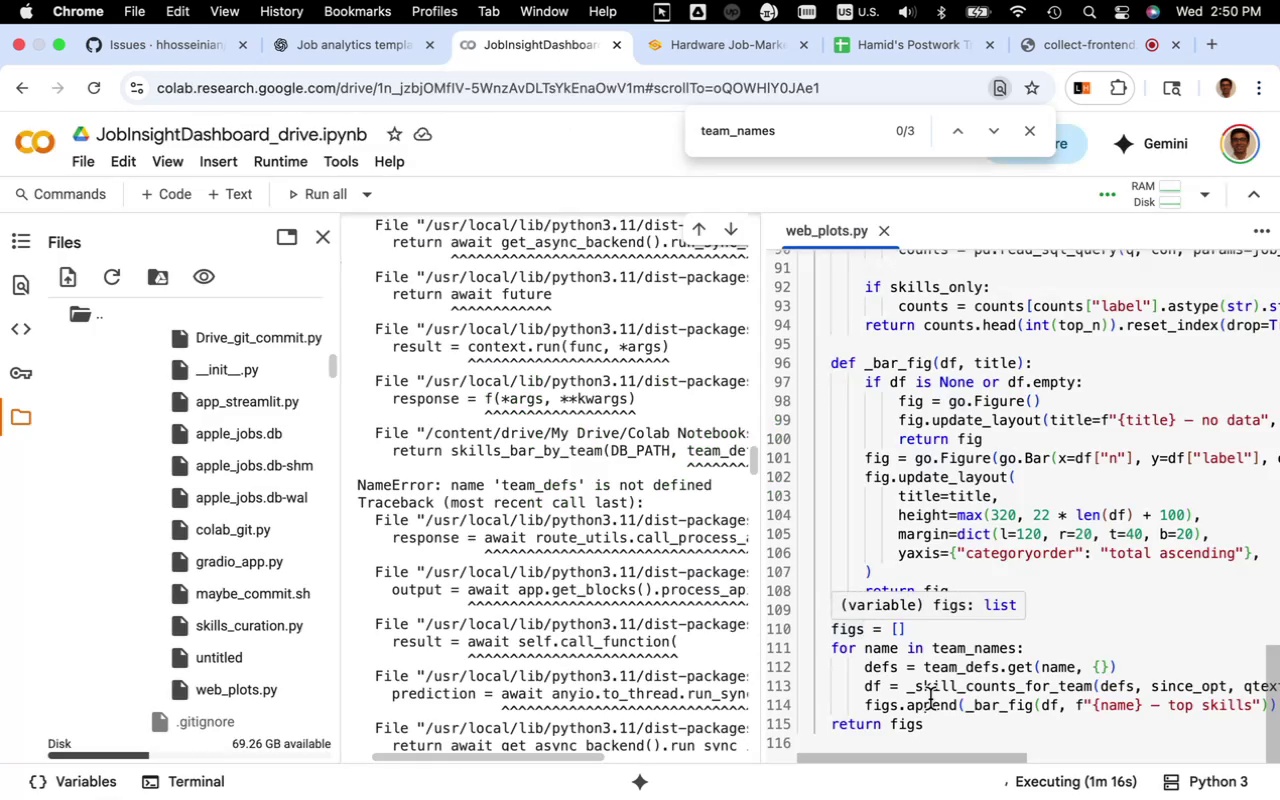 
left_click([930, 699])
 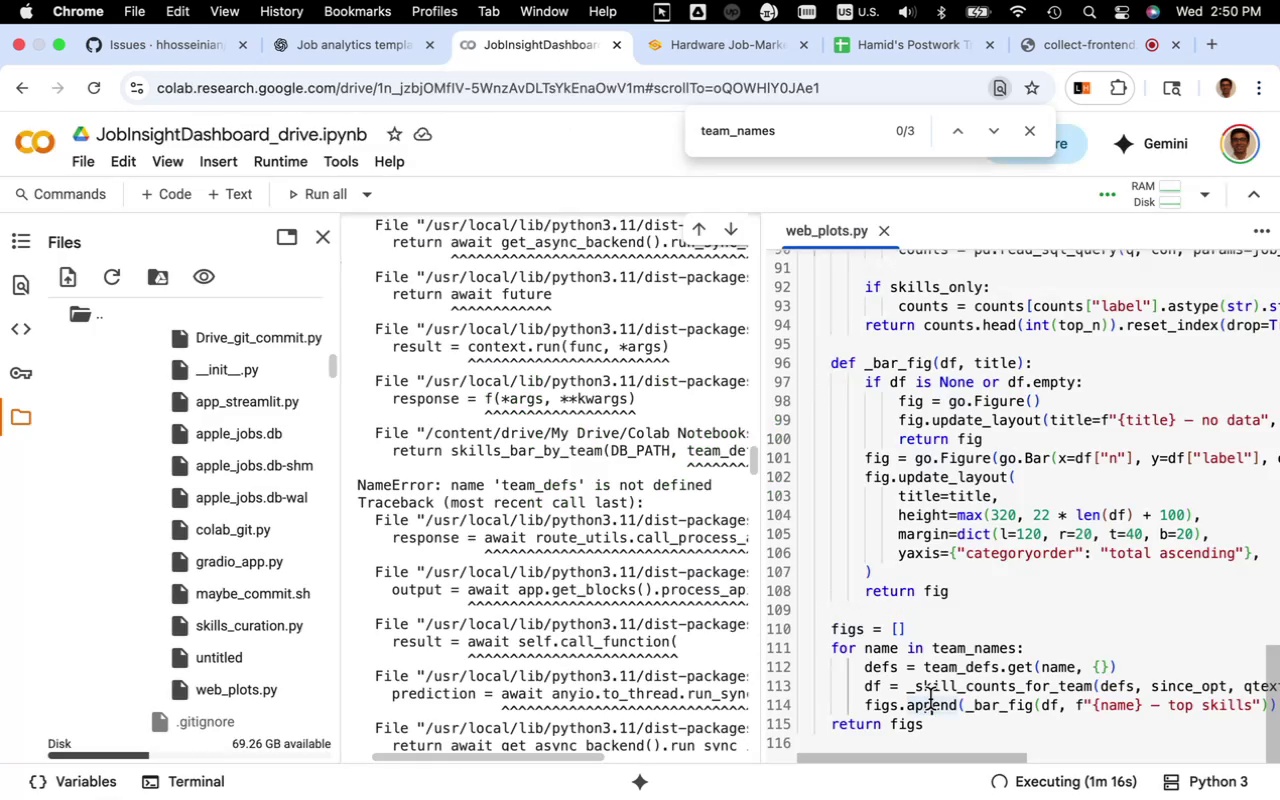 
scroll: coordinate [930, 699], scroll_direction: down, amount: 8.0
 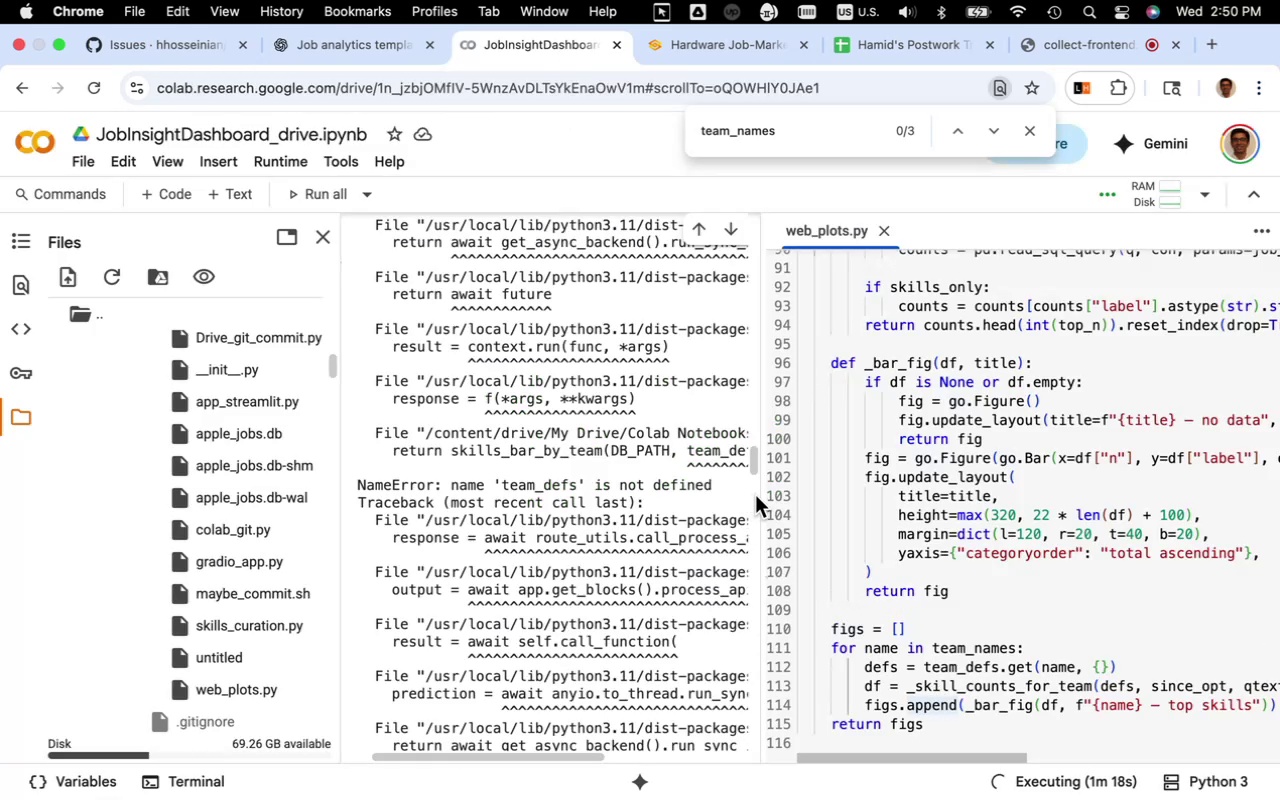 
left_click_drag(start_coordinate=[764, 495], to_coordinate=[530, 517])
 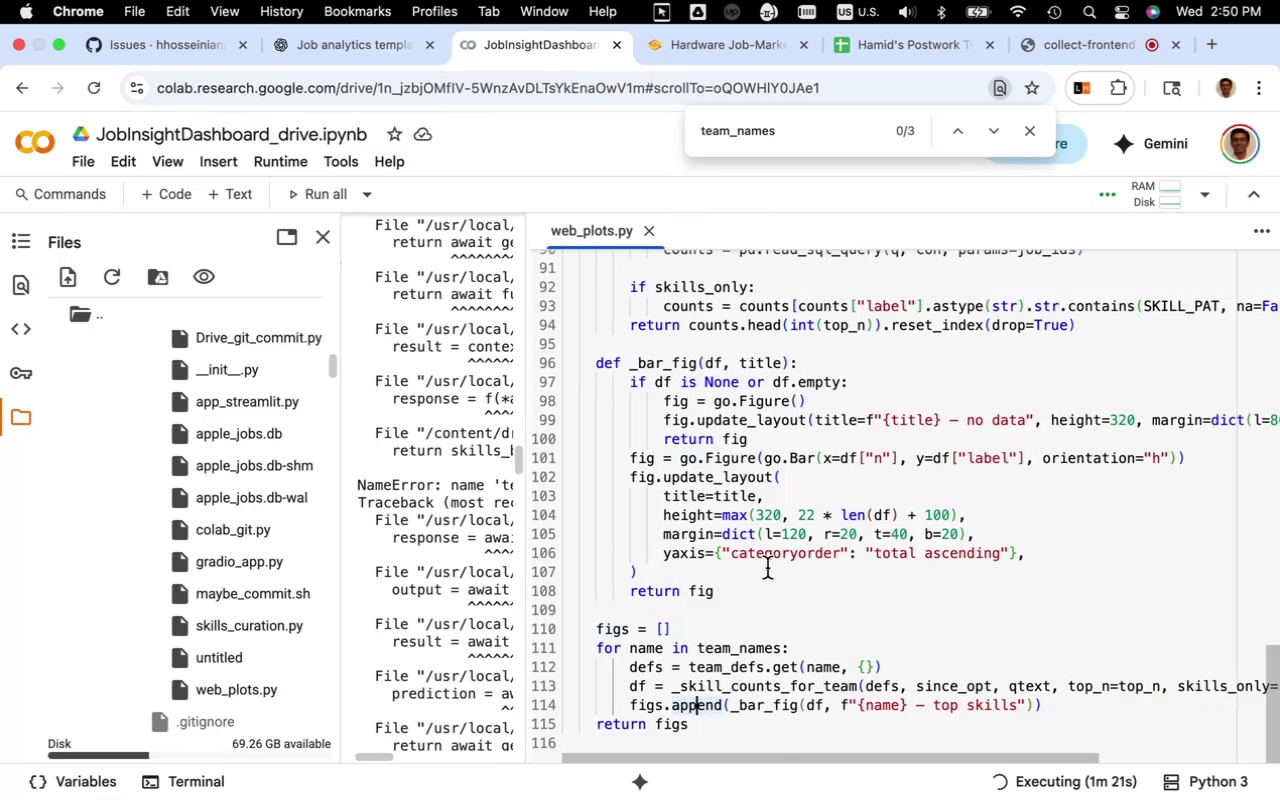 
scroll: coordinate [768, 569], scroll_direction: down, amount: 14.0
 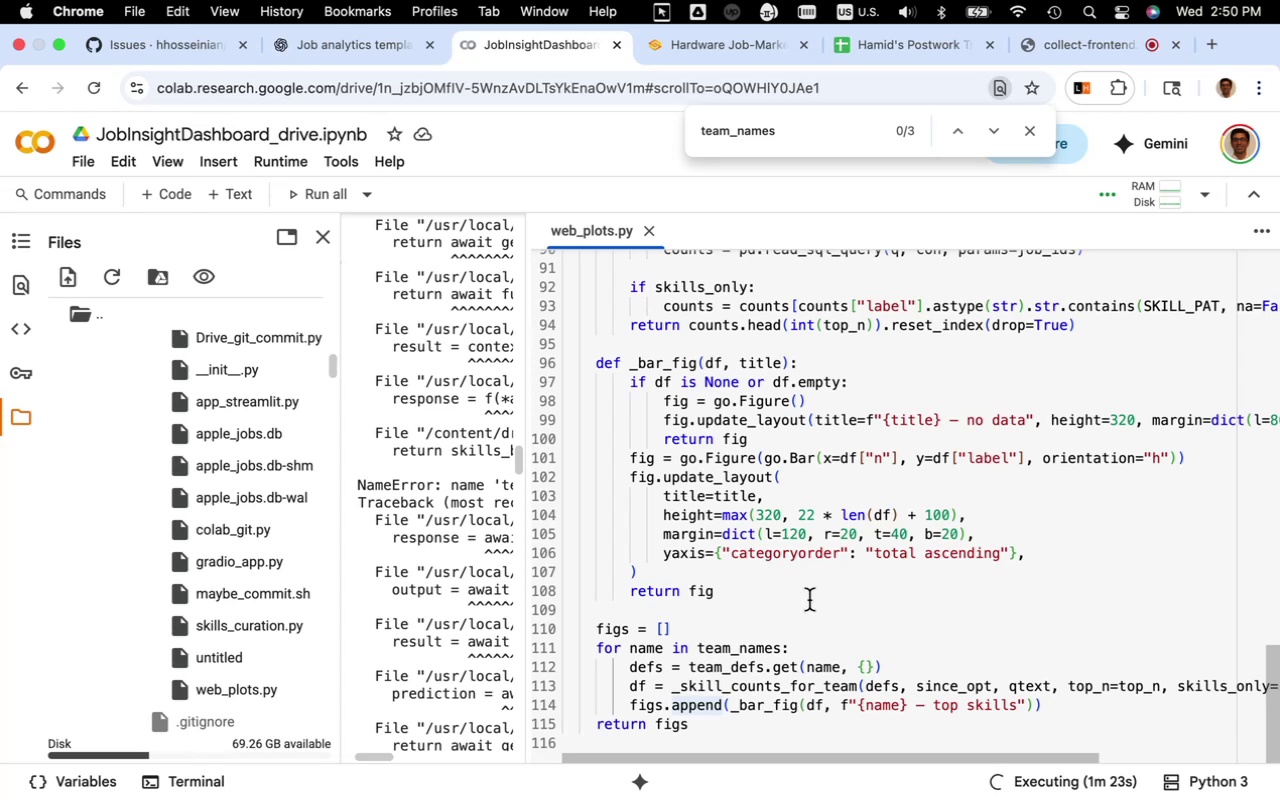 
scroll: coordinate [815, 593], scroll_direction: up, amount: 3.0
 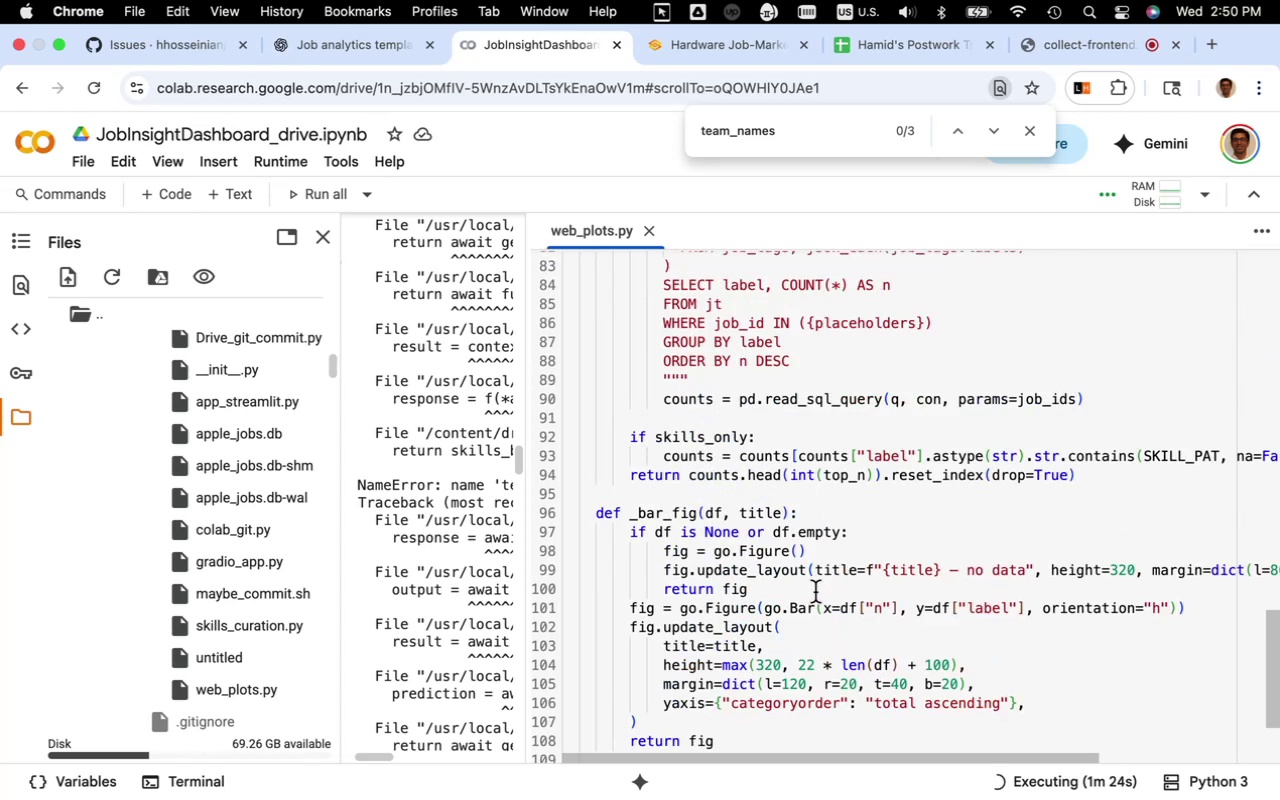 
scroll: coordinate [815, 592], scroll_direction: down, amount: 12.0
 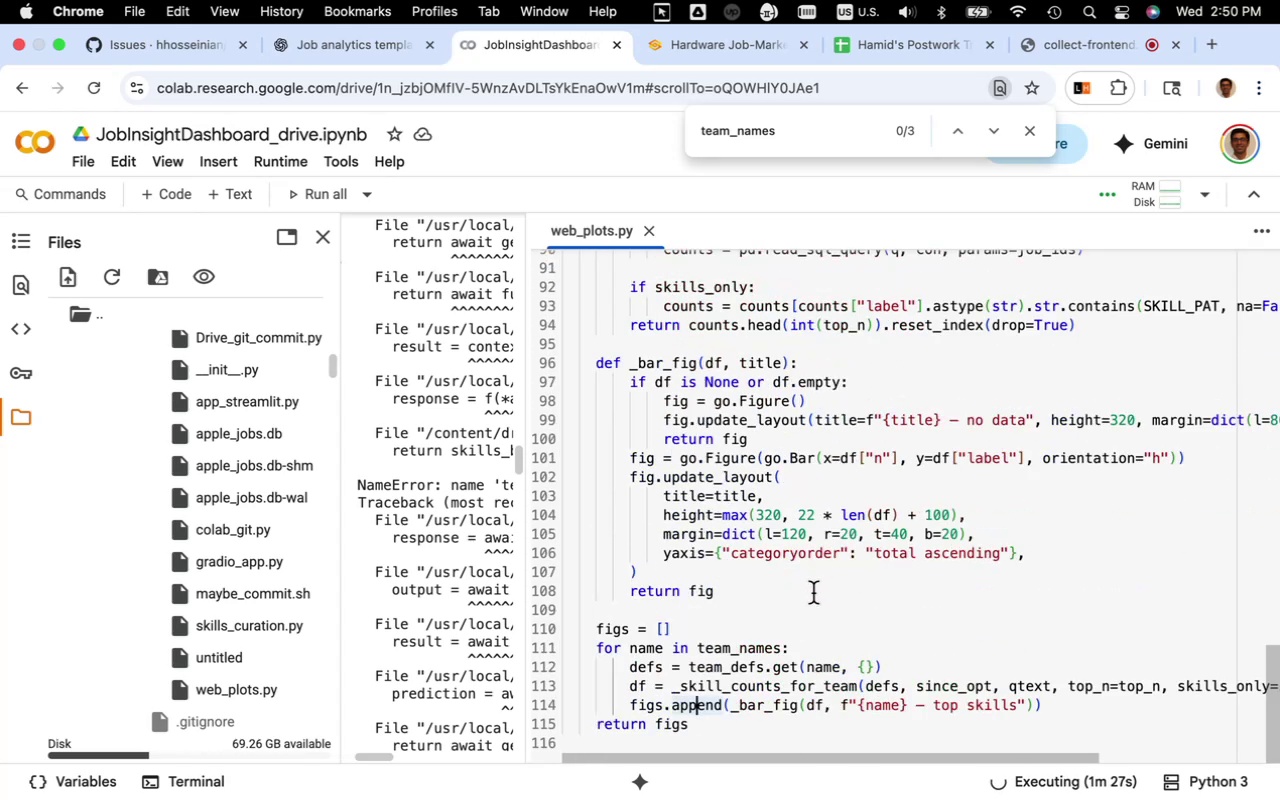 
scroll: coordinate [812, 595], scroll_direction: up, amount: 7.0
 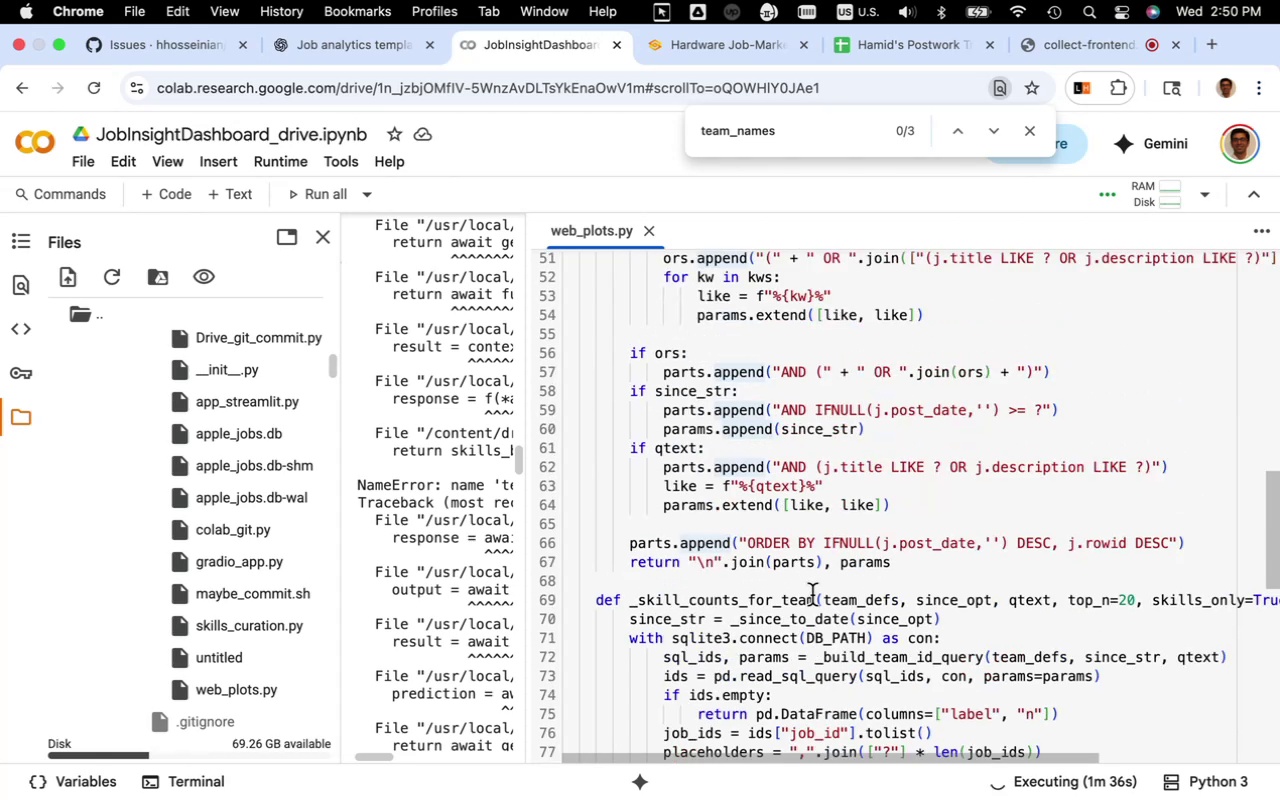 
scroll: coordinate [812, 595], scroll_direction: down, amount: 16.0
 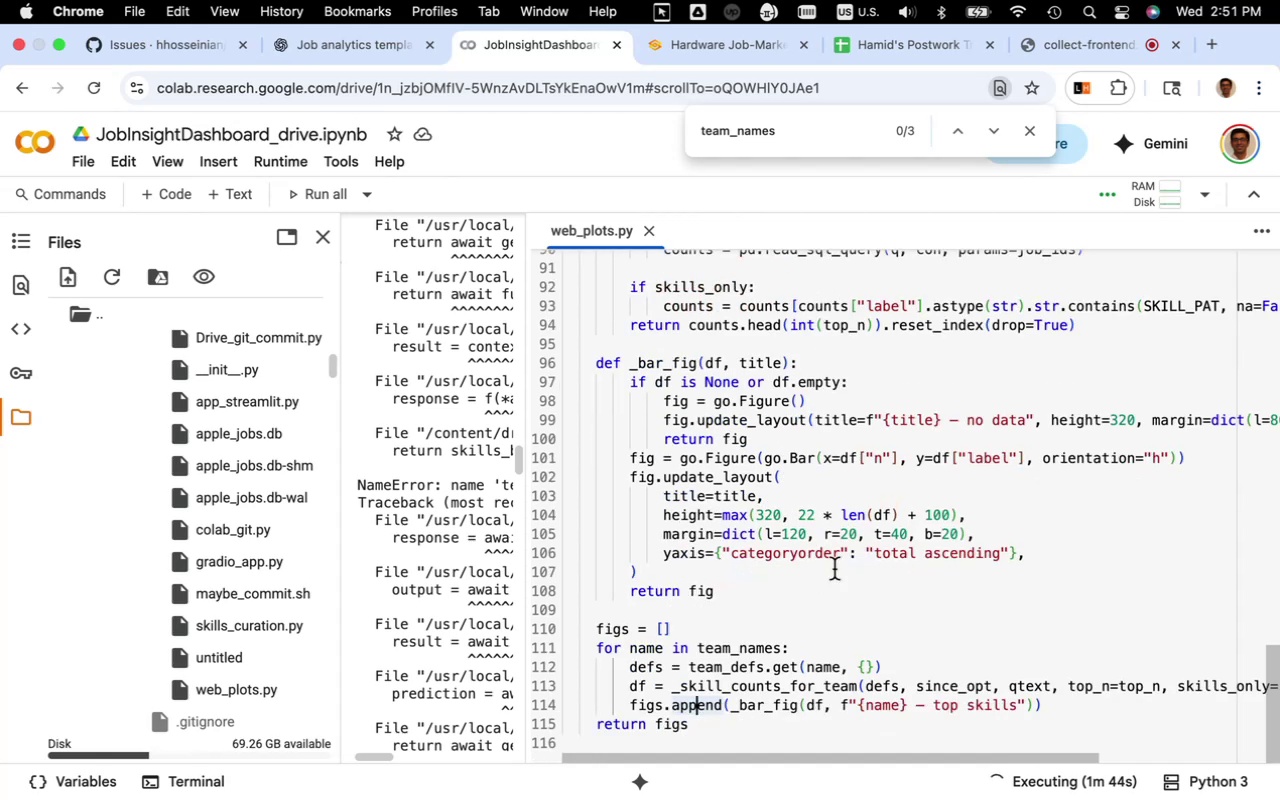 
scroll: coordinate [832, 565], scroll_direction: up, amount: 7.0
 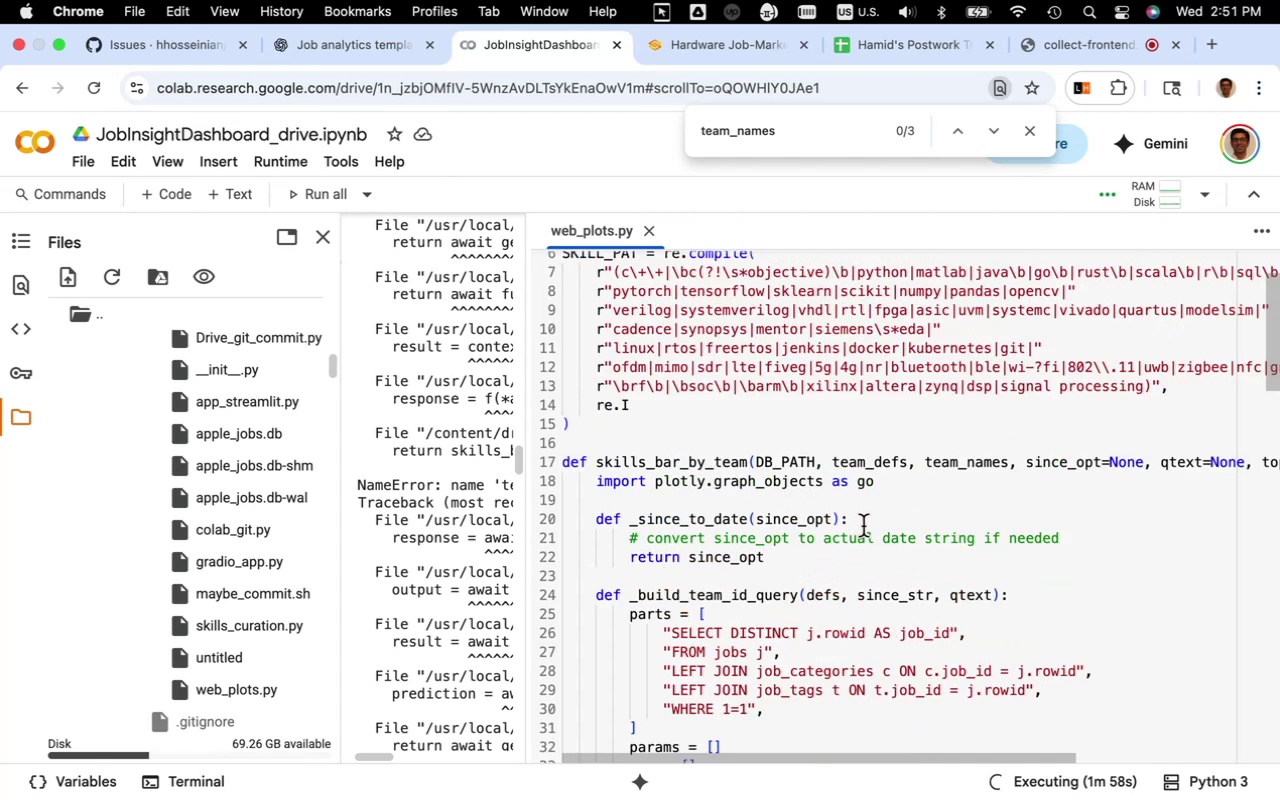 
wait(8.07)
 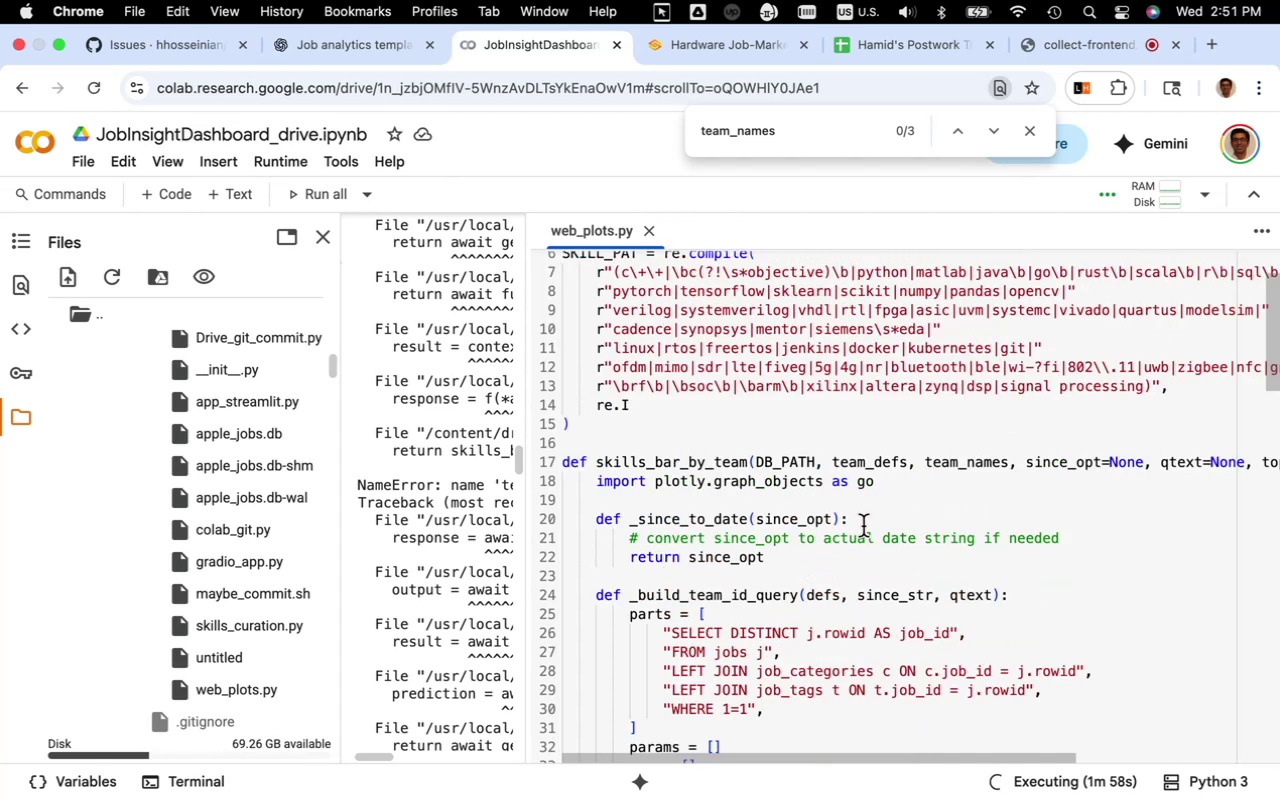 
scroll: coordinate [857, 540], scroll_direction: up, amount: 2.0
 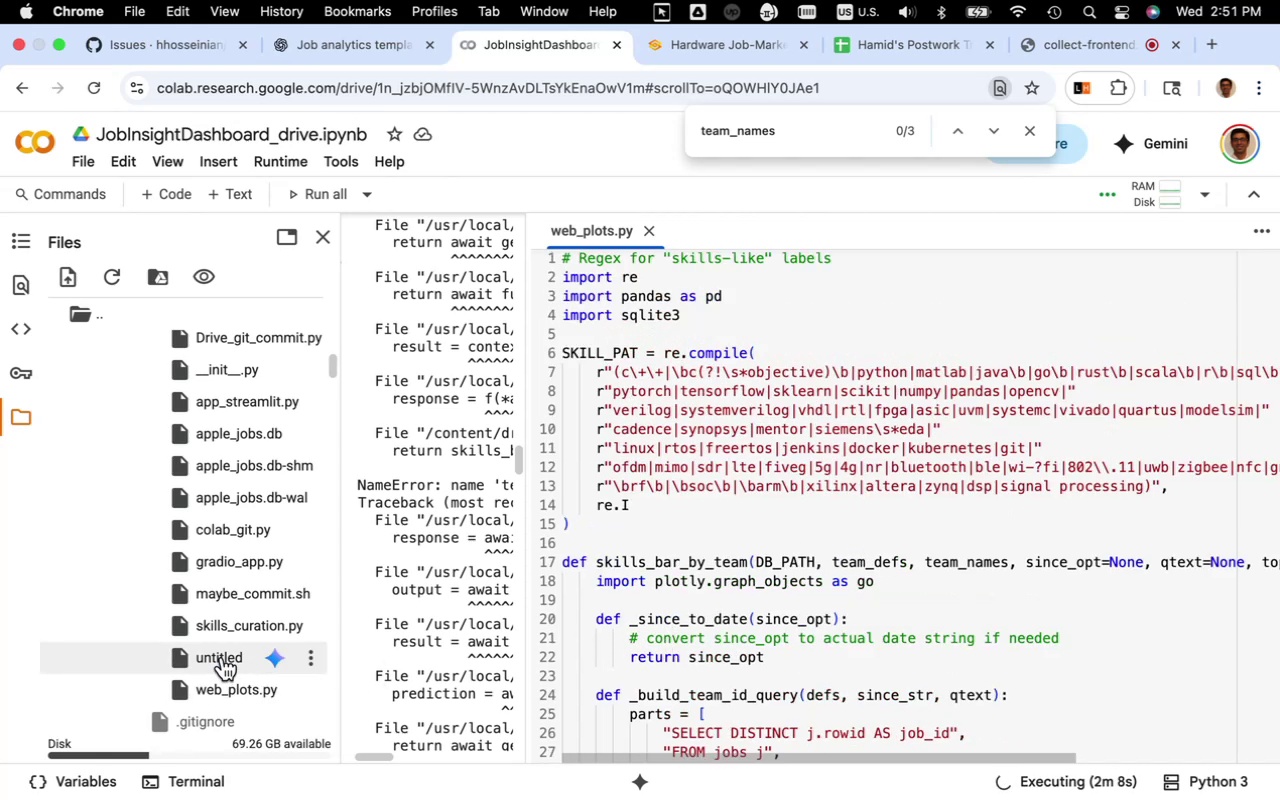 
wait(7.44)
 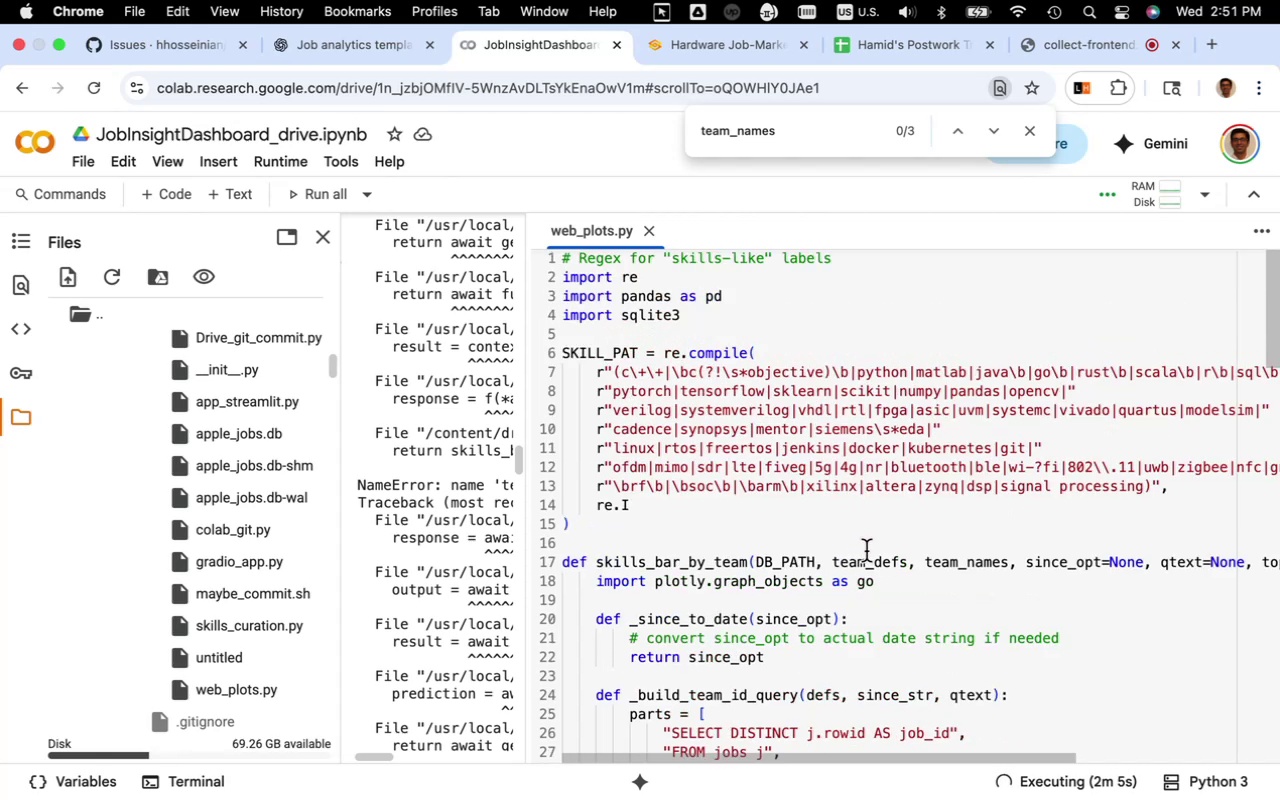 
left_click([224, 655])
 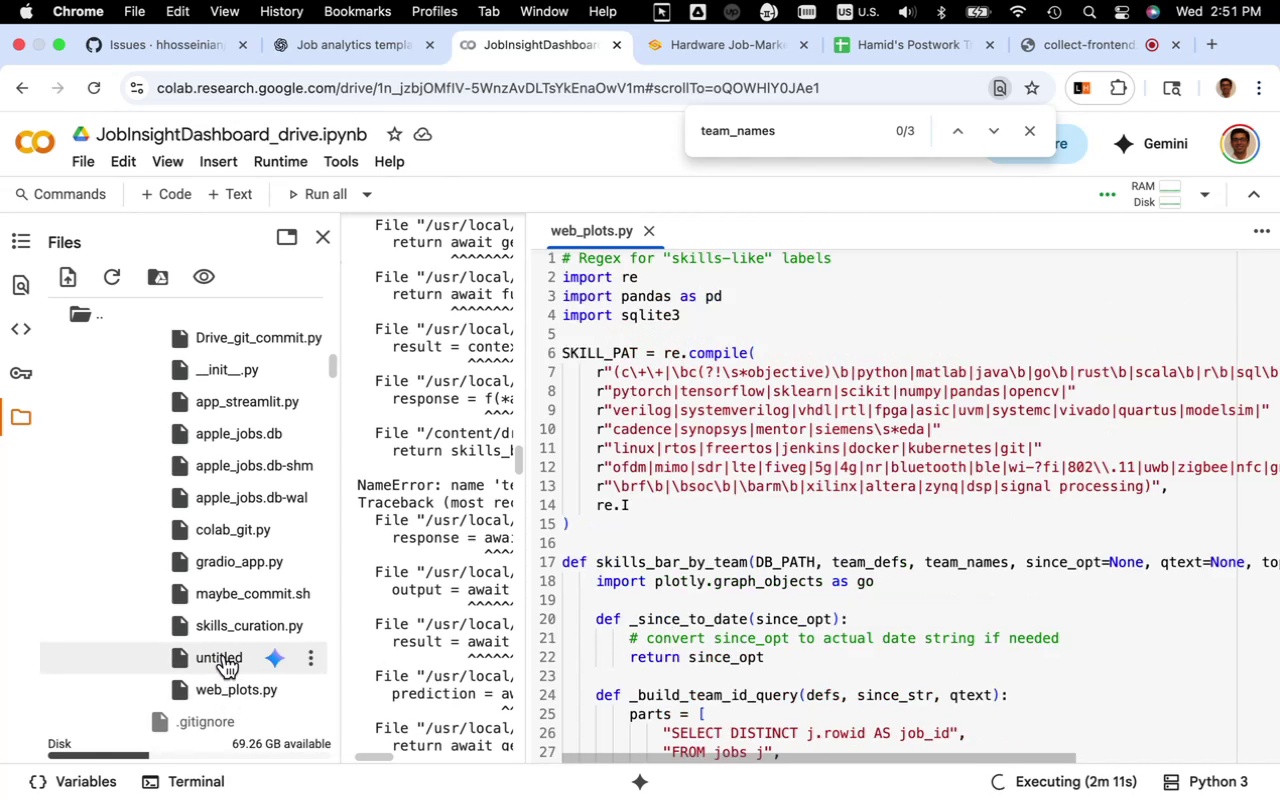 
double_click([224, 655])
 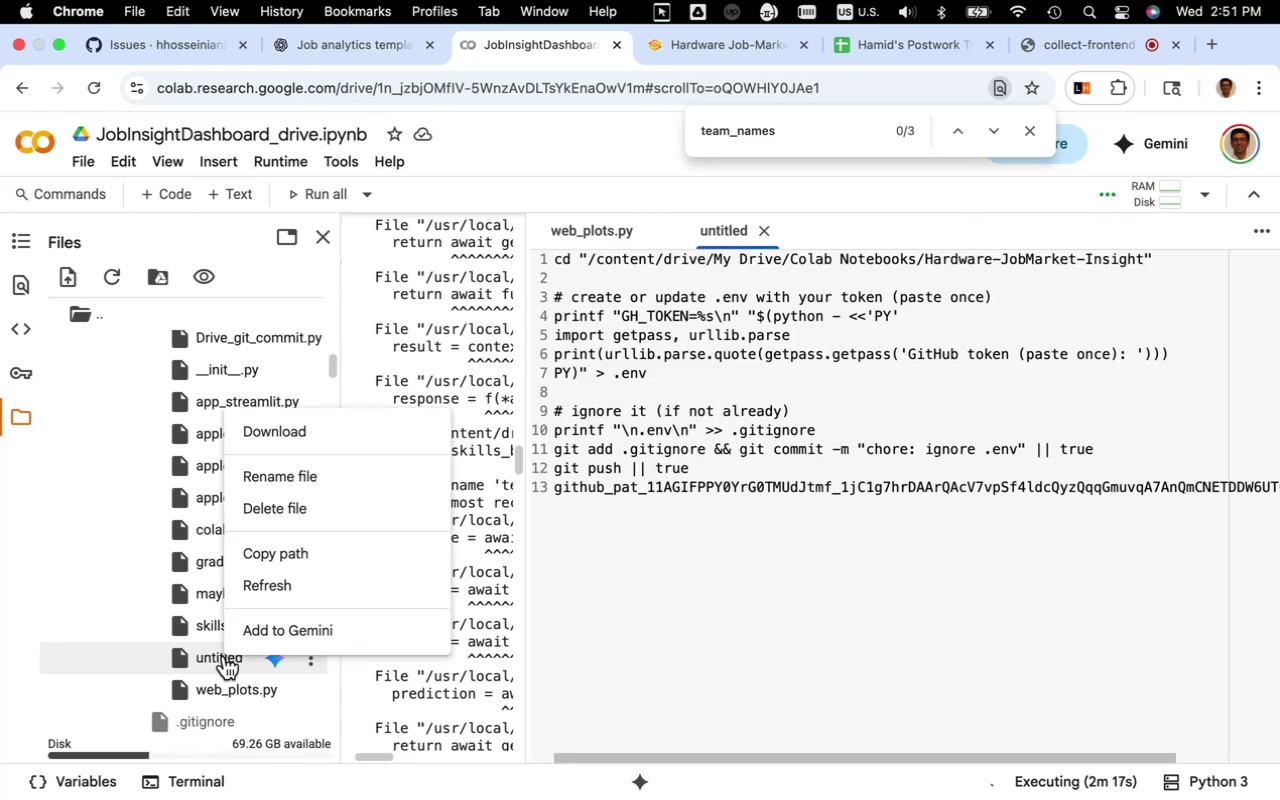 
wait(7.27)
 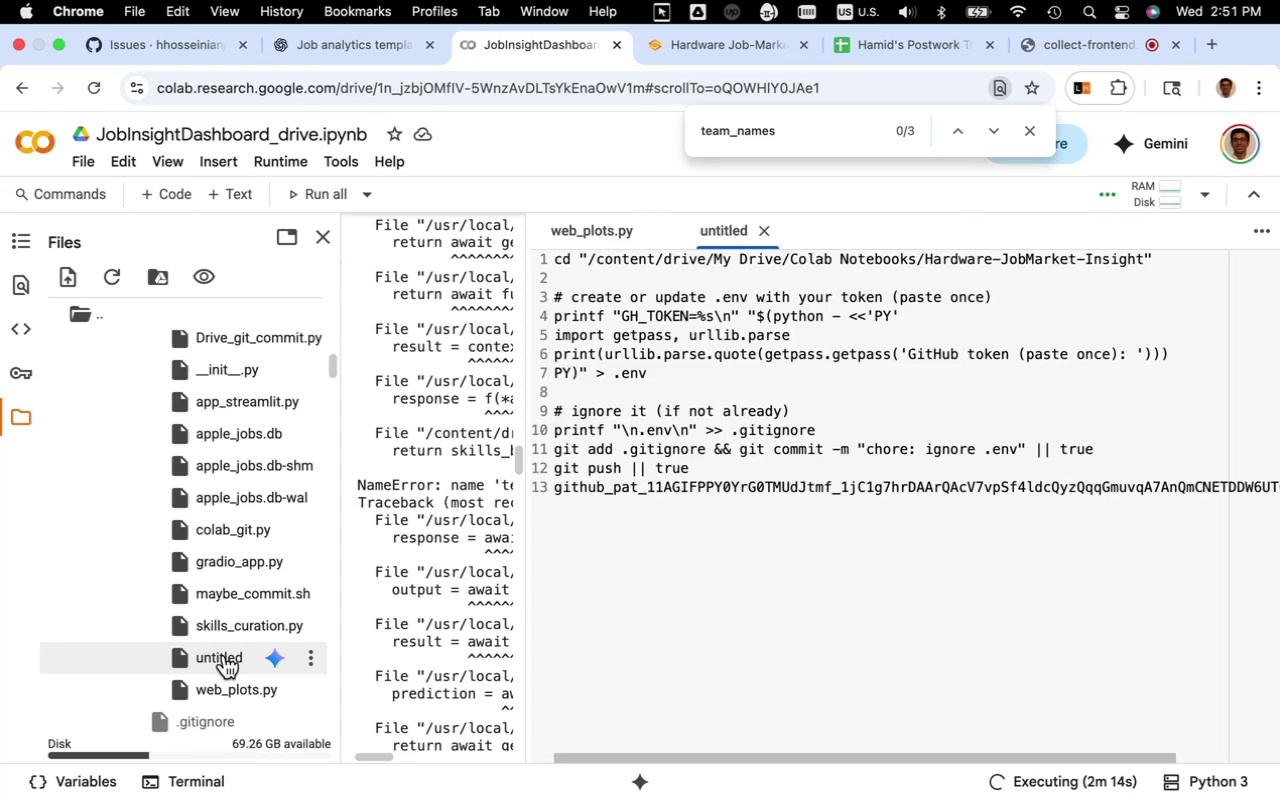 
left_click([291, 514])
 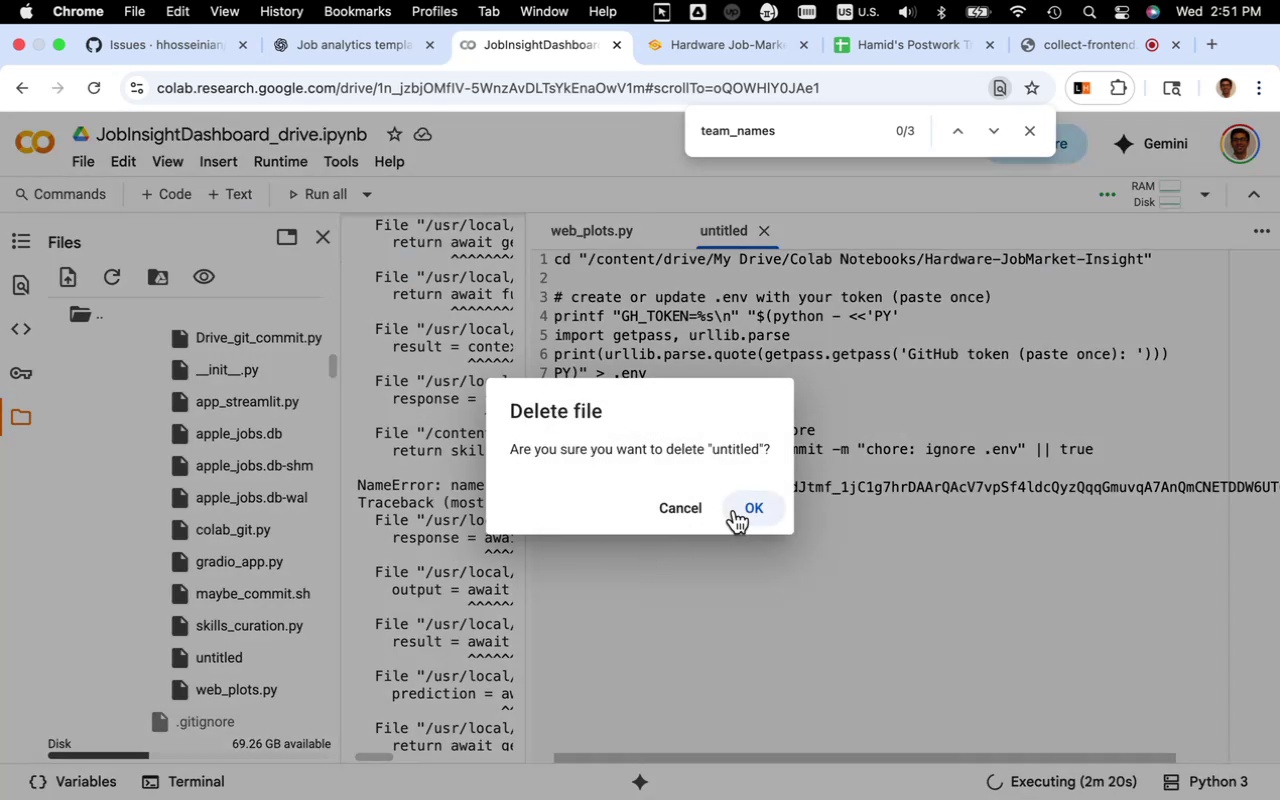 
left_click([739, 509])
 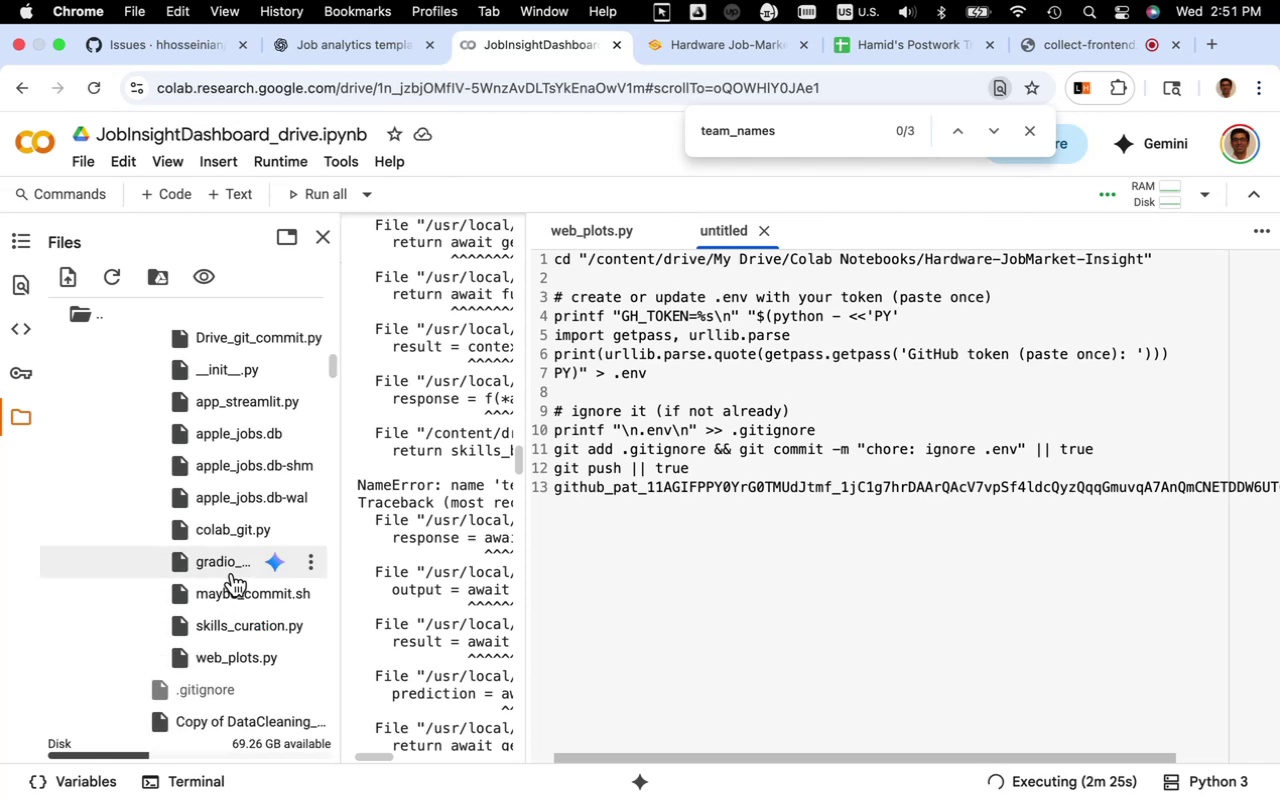 
wait(6.56)
 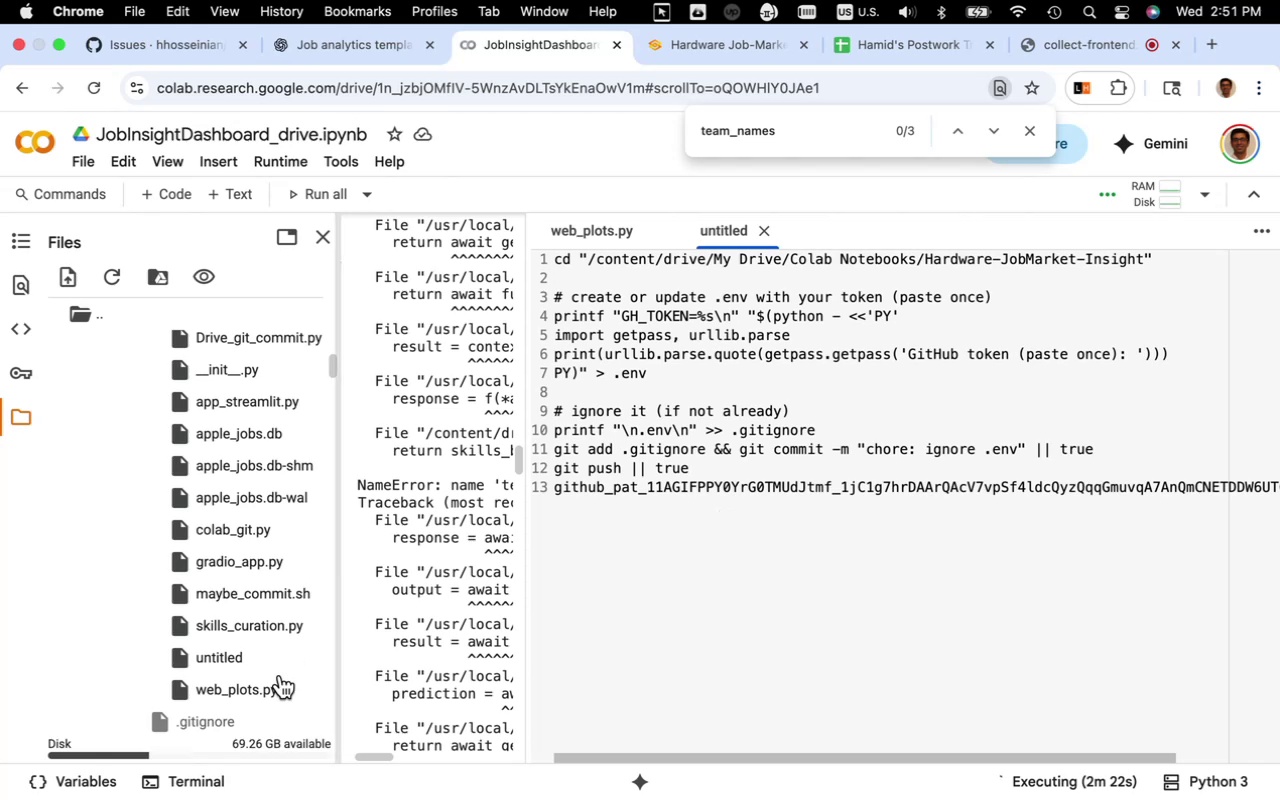 
left_click([229, 560])
 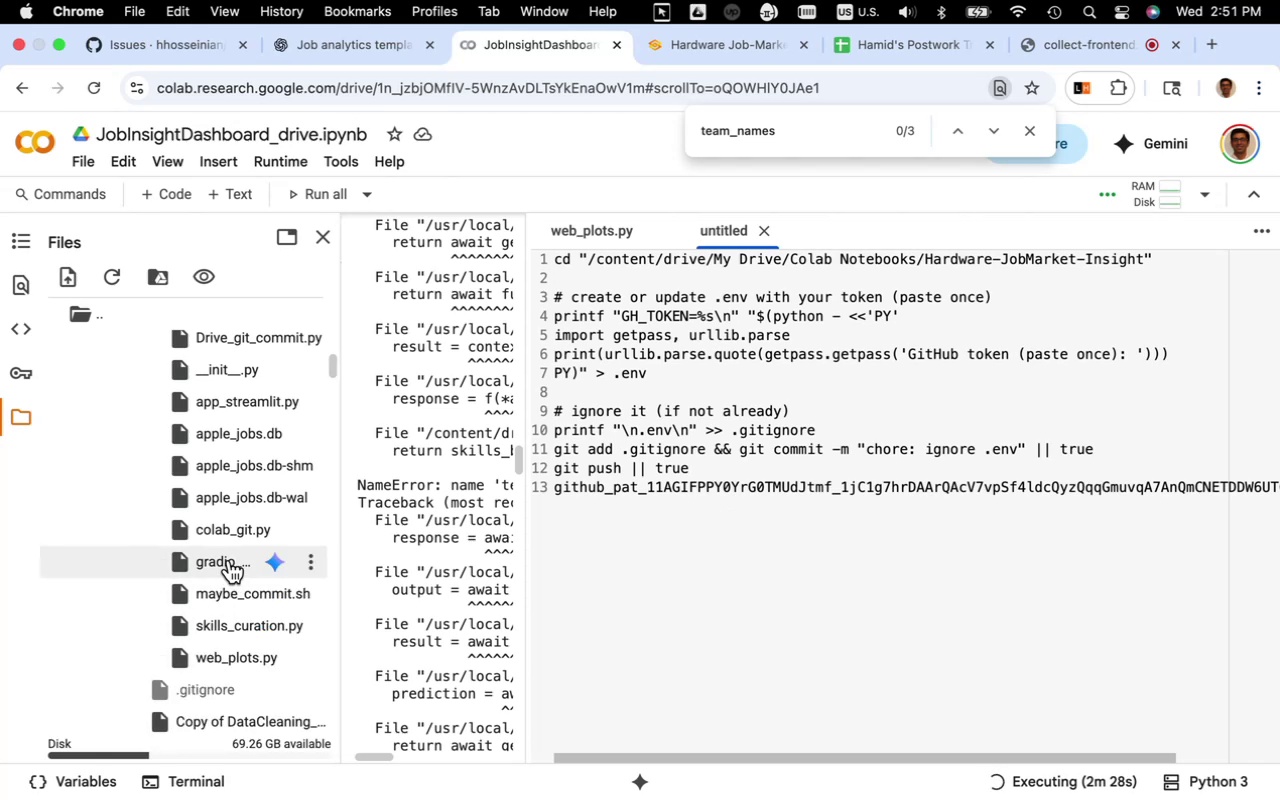 
double_click([229, 560])
 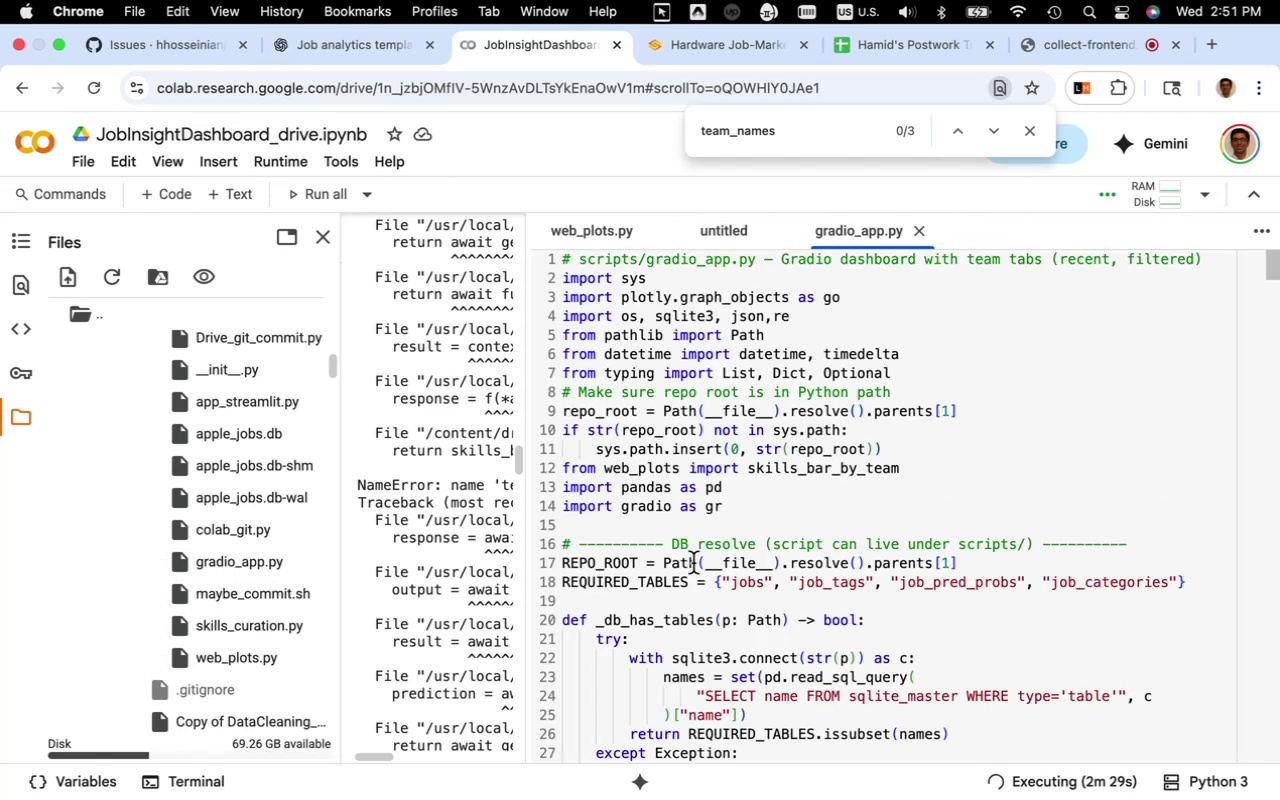 
scroll: coordinate [756, 655], scroll_direction: down, amount: 168.0
 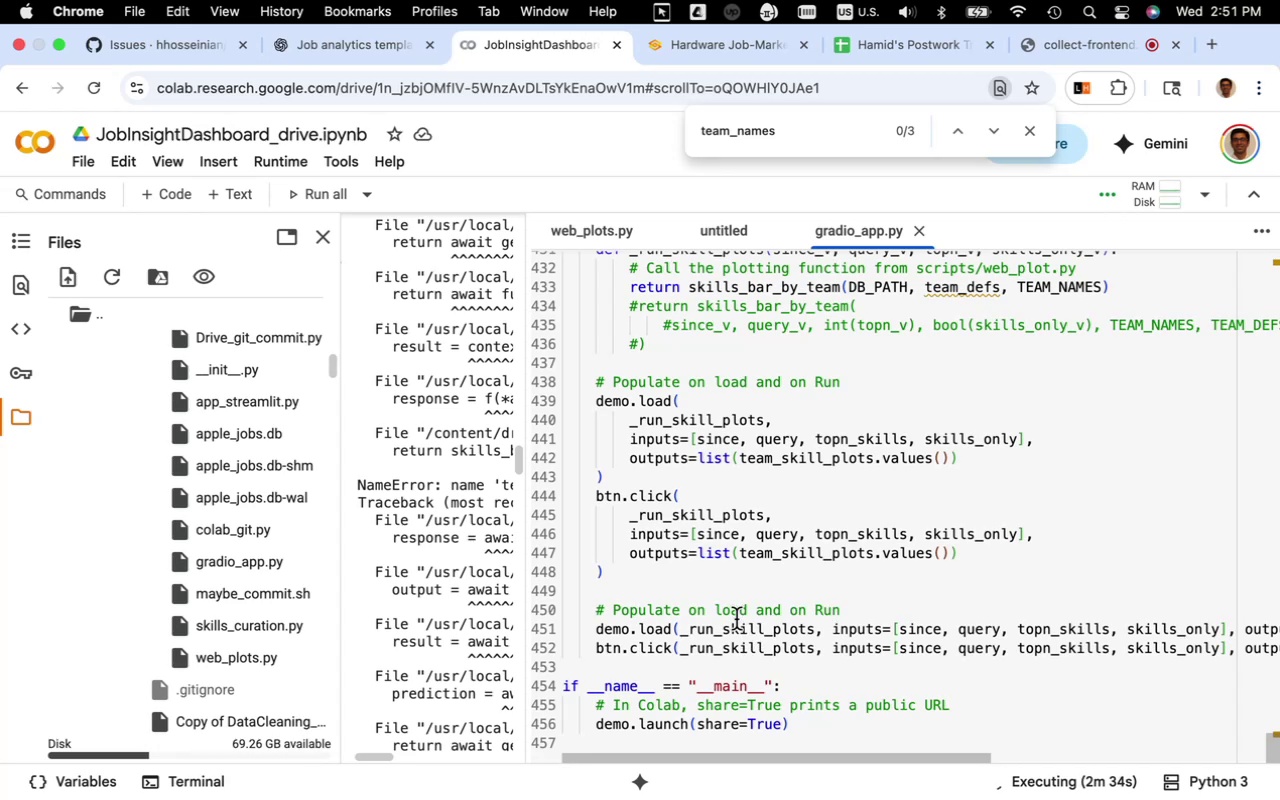 
scroll: coordinate [736, 619], scroll_direction: up, amount: 3.0
 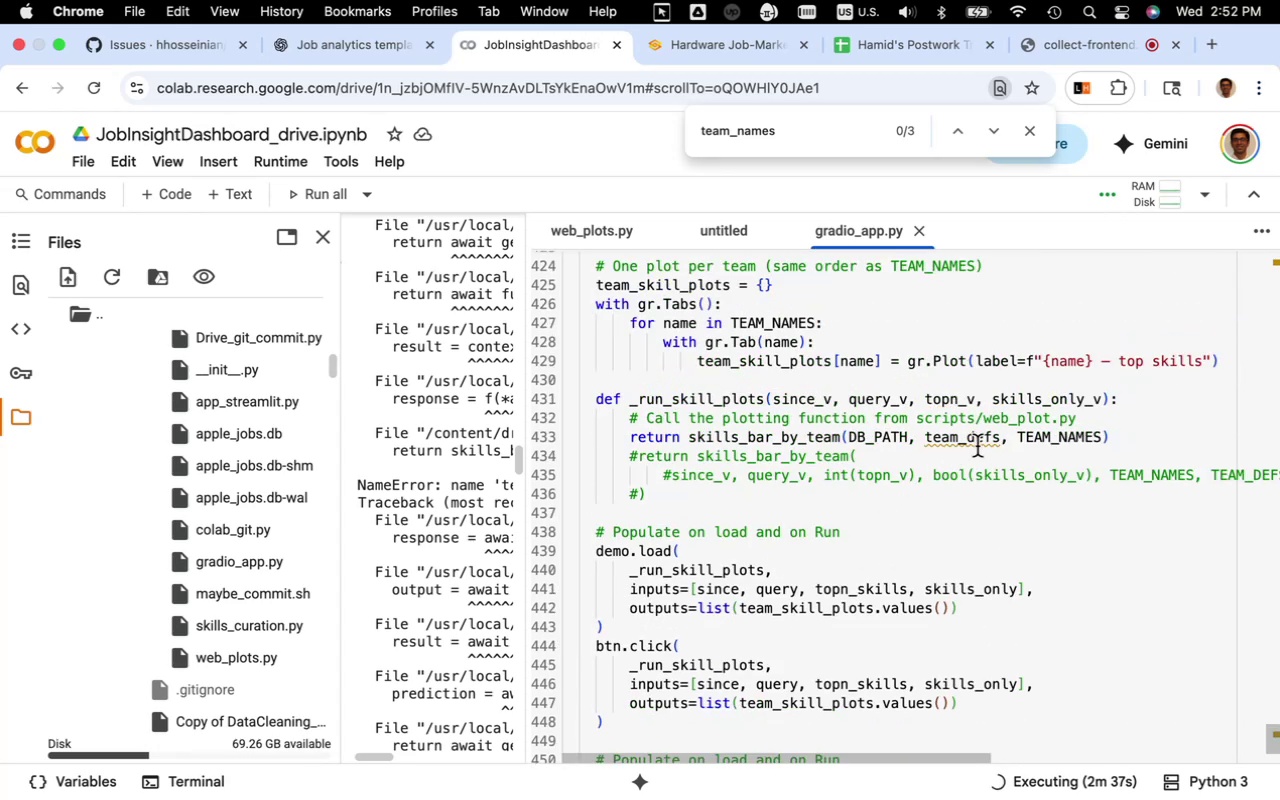 
left_click_drag(start_coordinate=[998, 441], to_coordinate=[927, 436])
 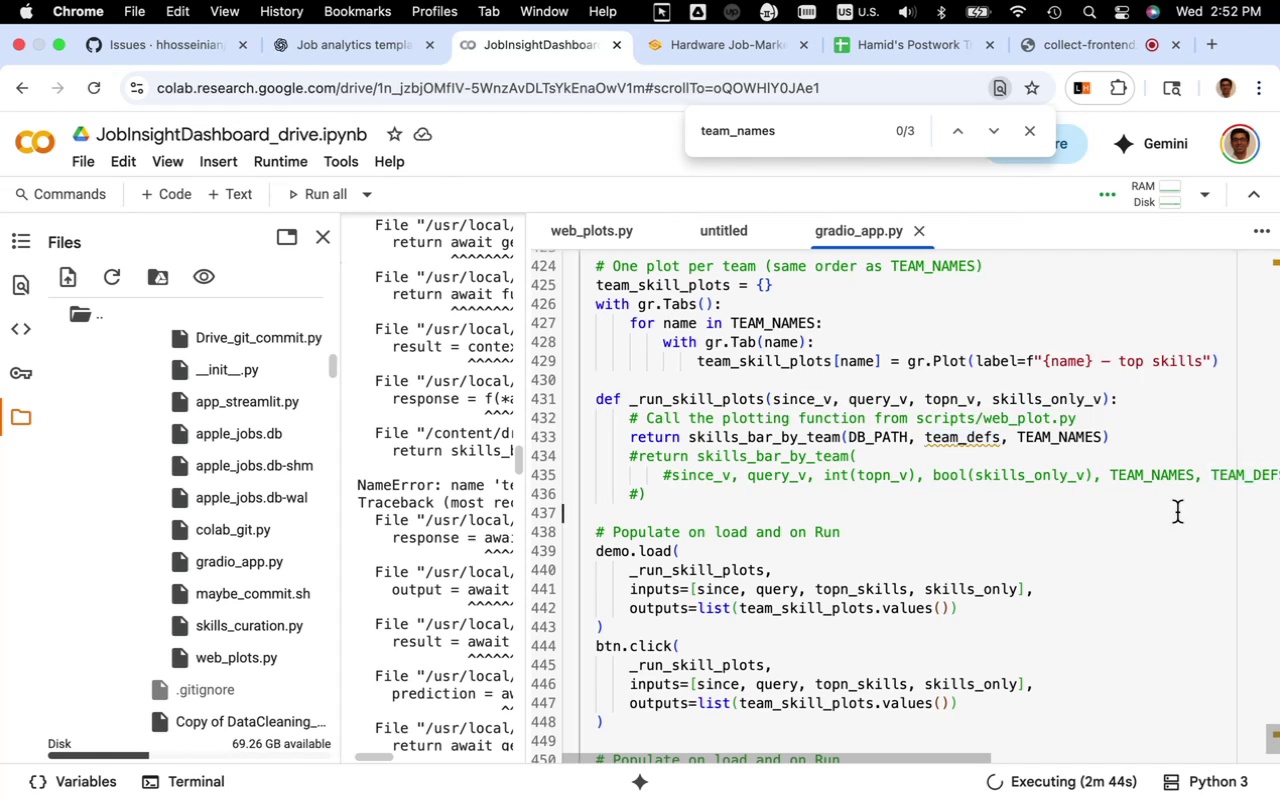 
wait(6.05)
 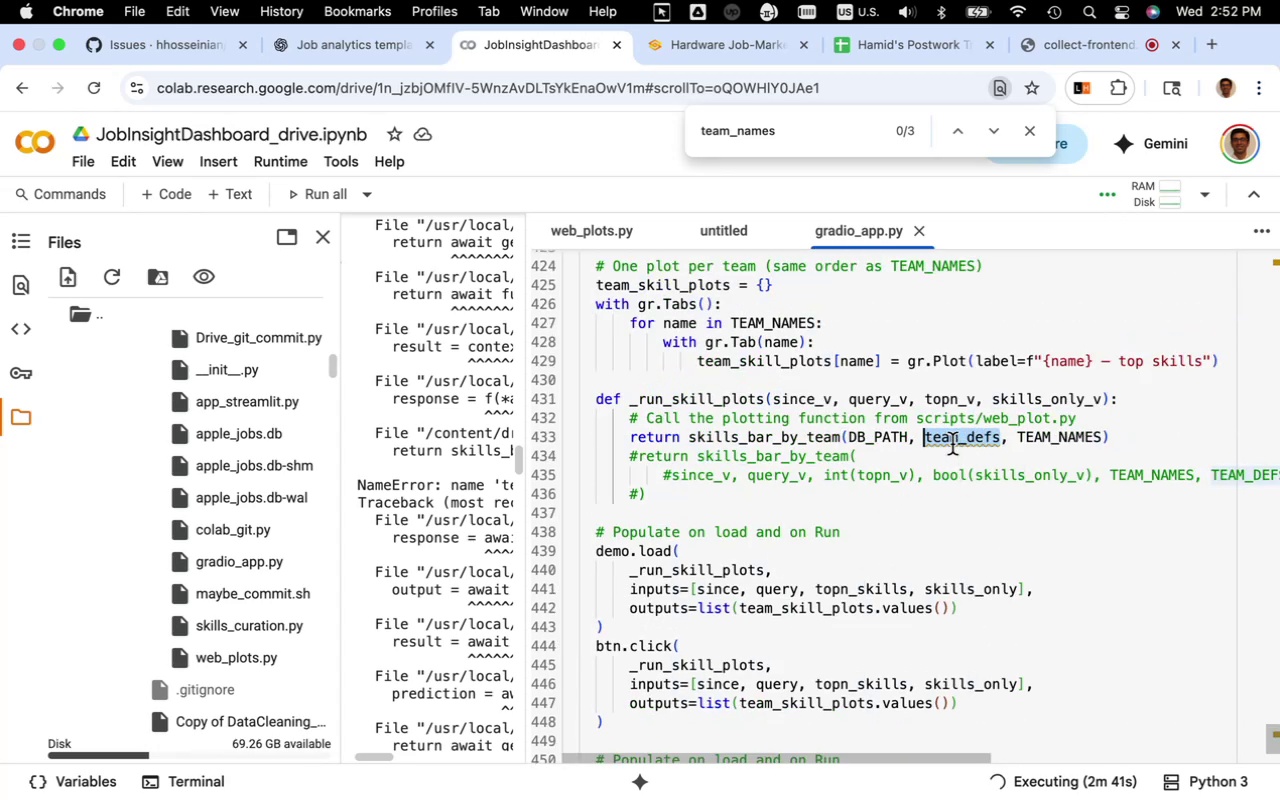 
left_click_drag(start_coordinate=[1212, 479], to_coordinate=[1269, 476])
 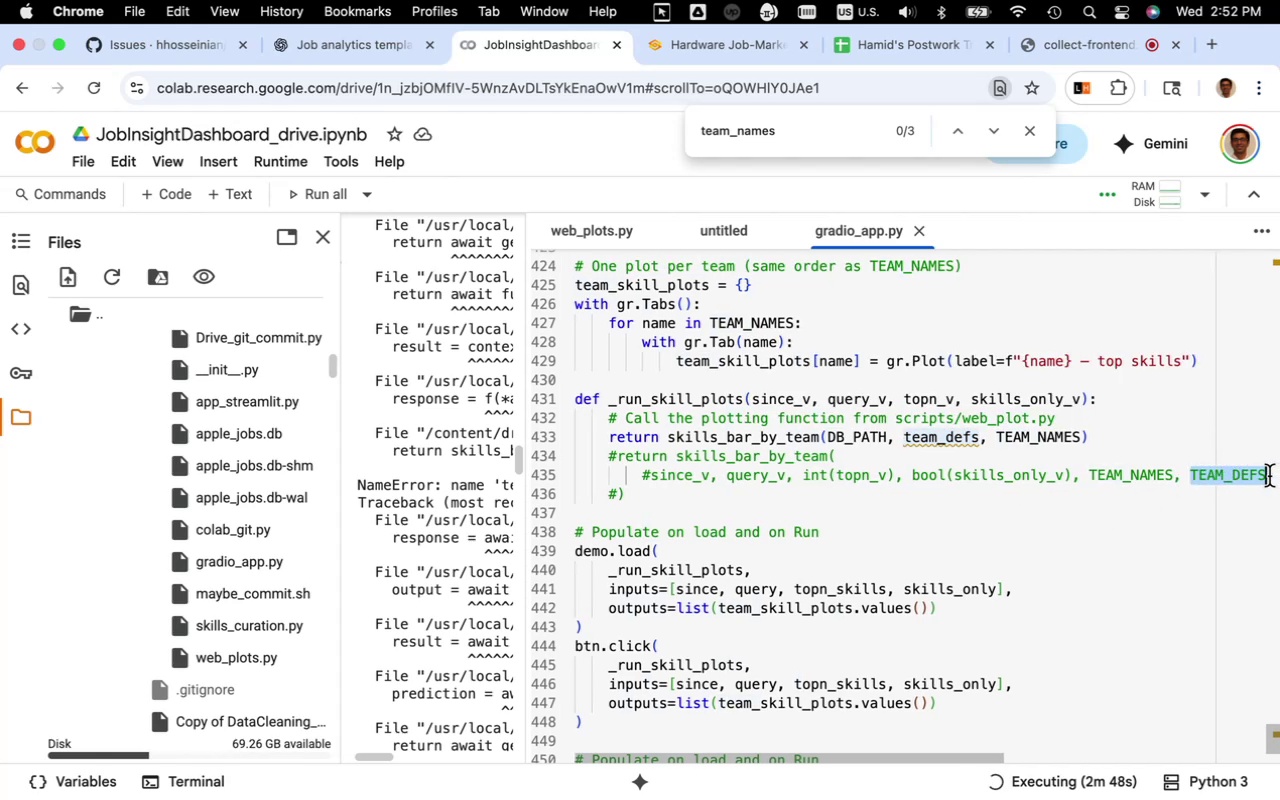 
key(Meta+C)
 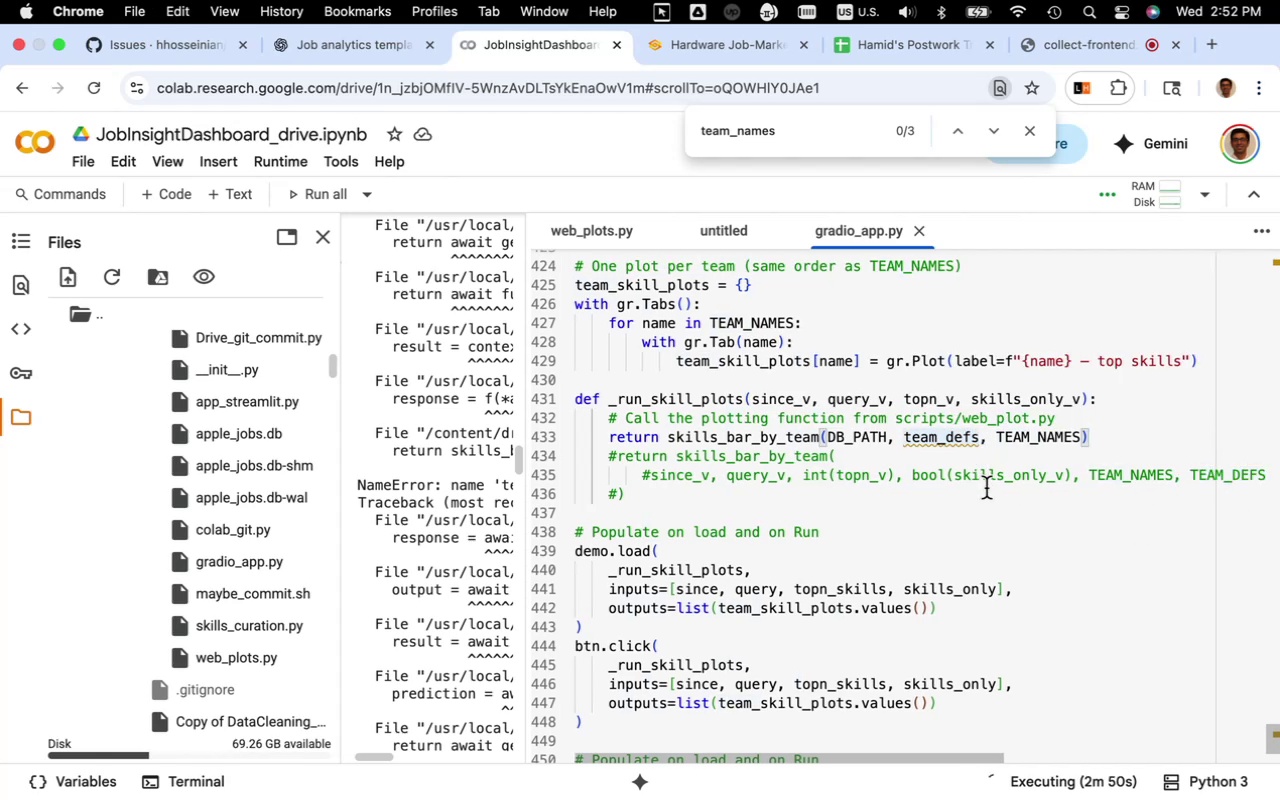 
key(Backspace)
 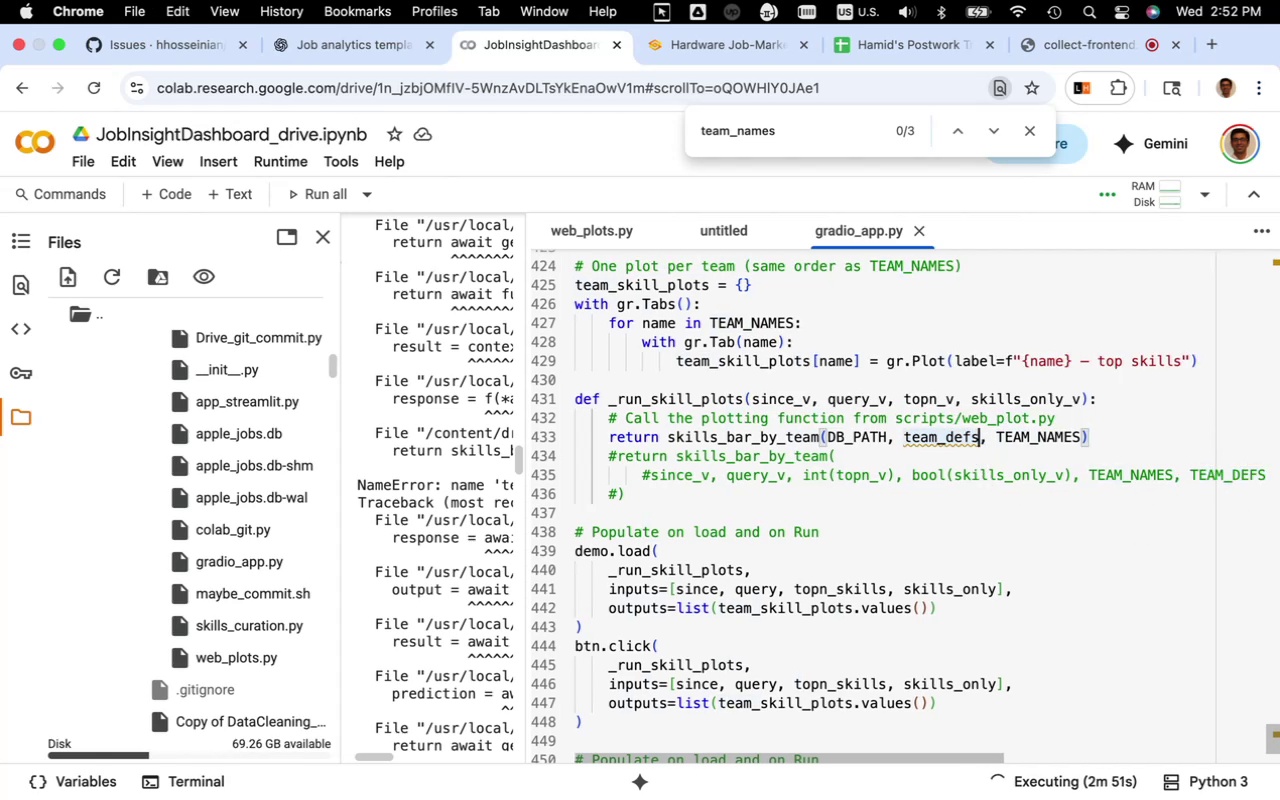 
key(Backspace)
 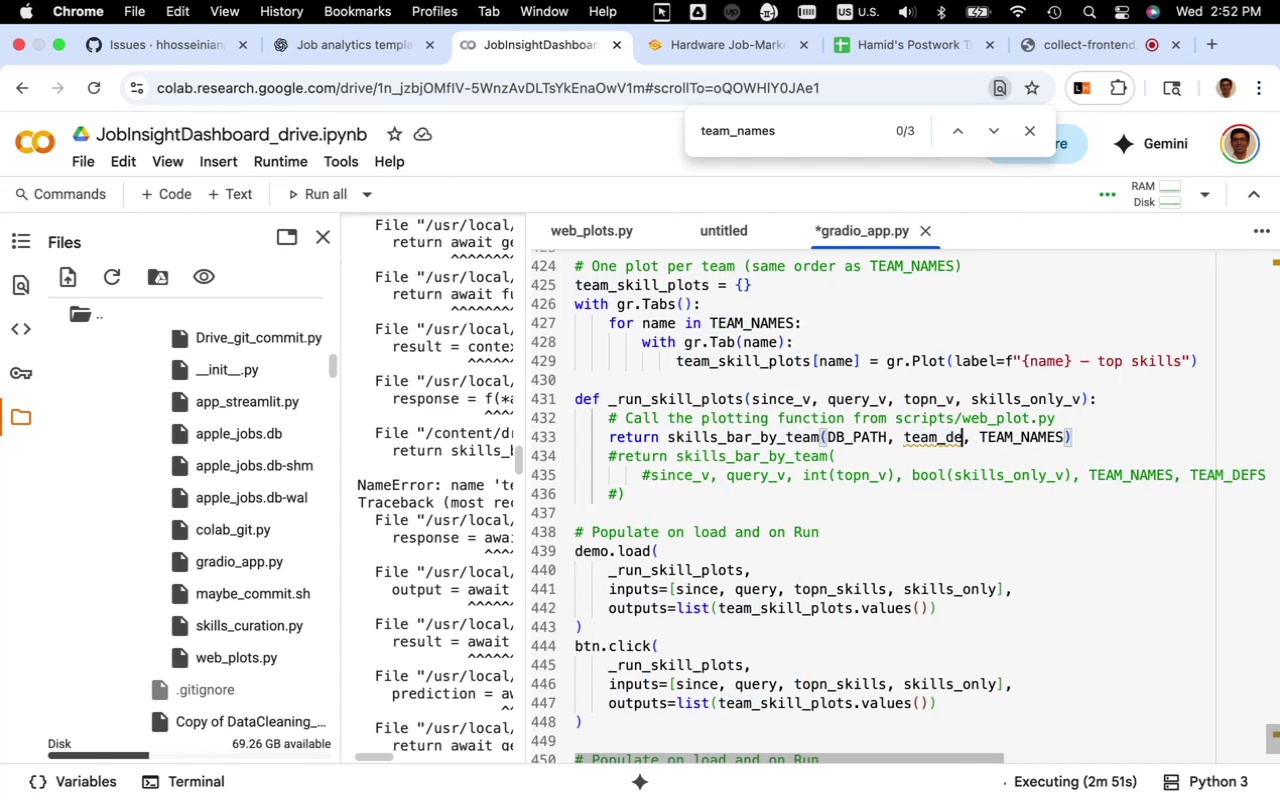 
key(Backspace)
 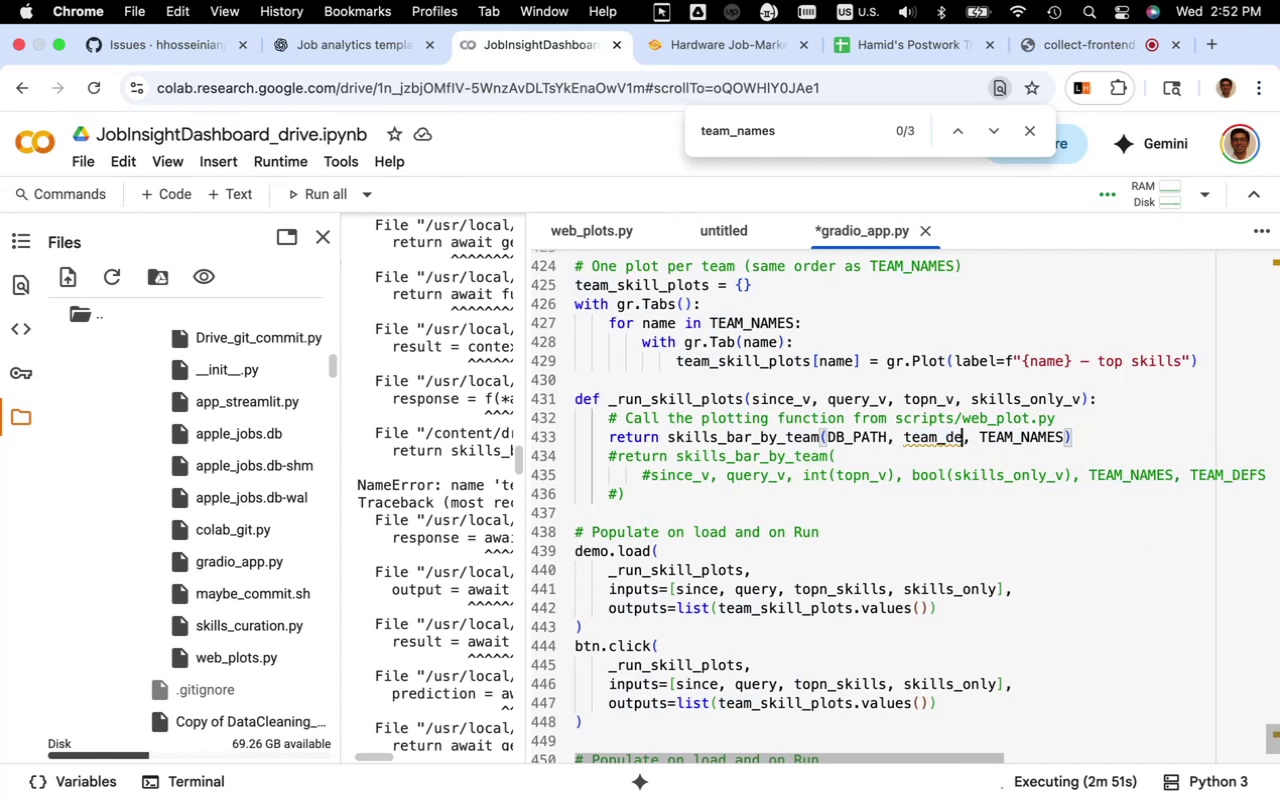 
key(Backspace)
 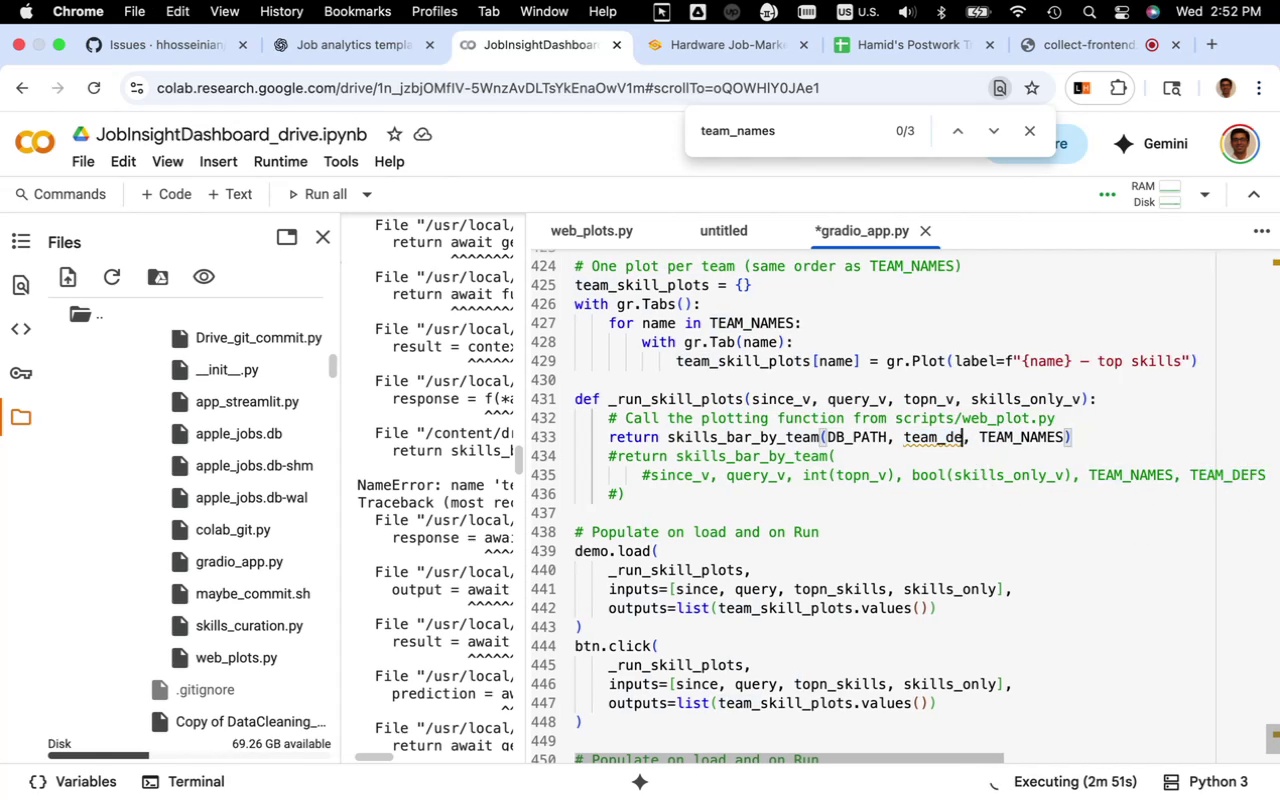 
key(Backspace)
 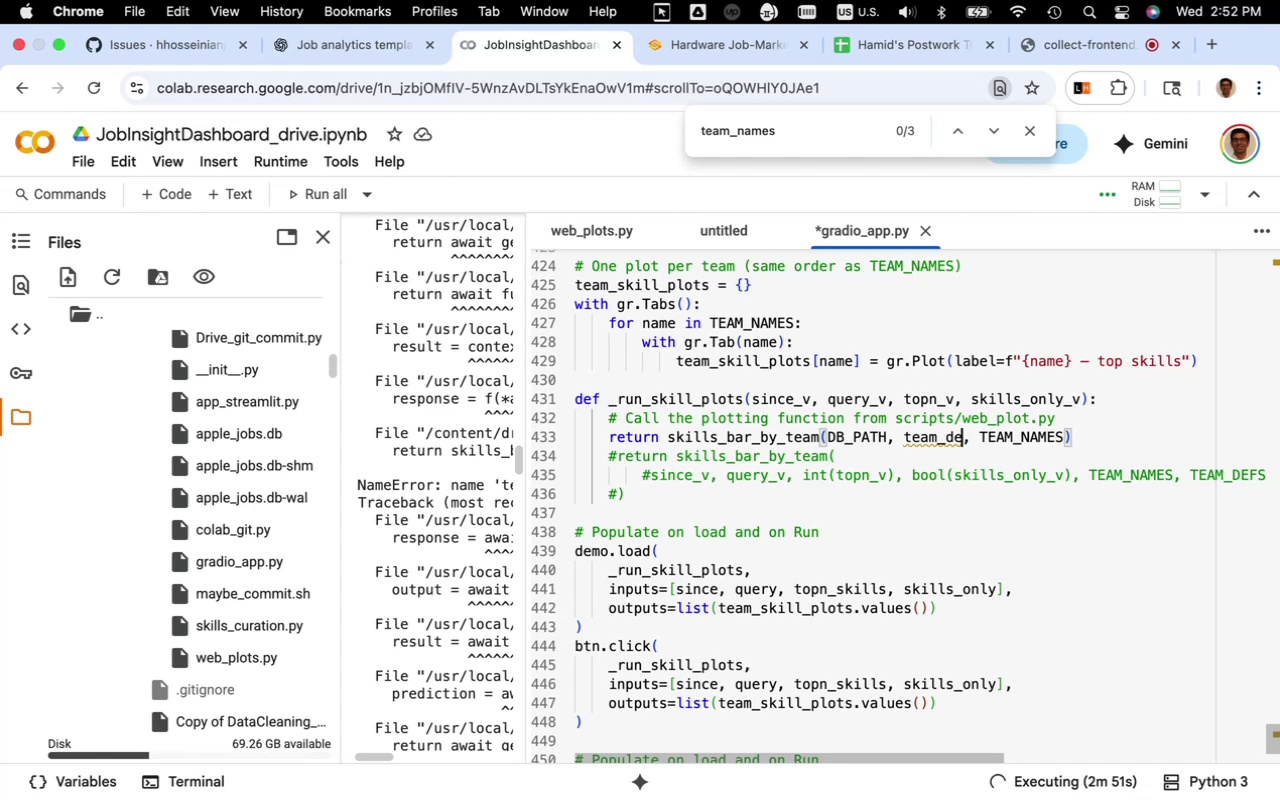 
key(Backspace)
 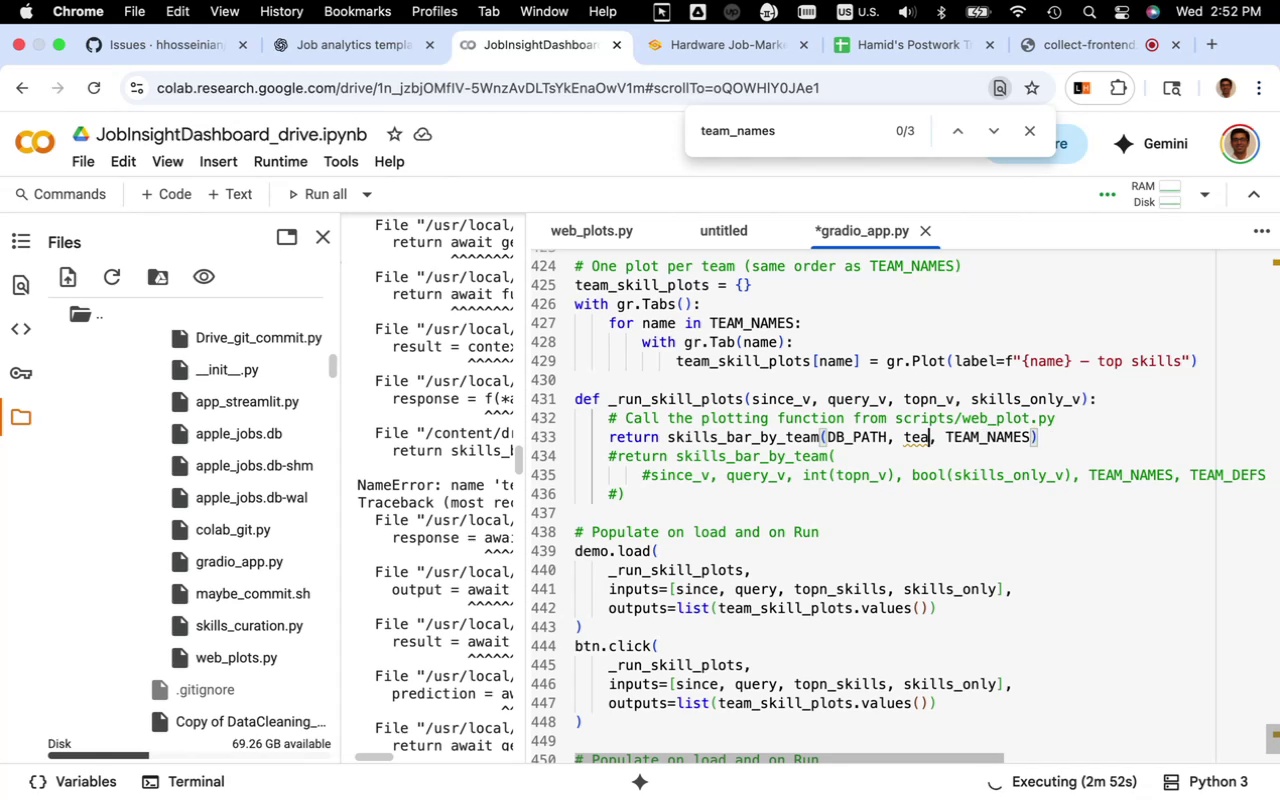 
key(Backspace)
 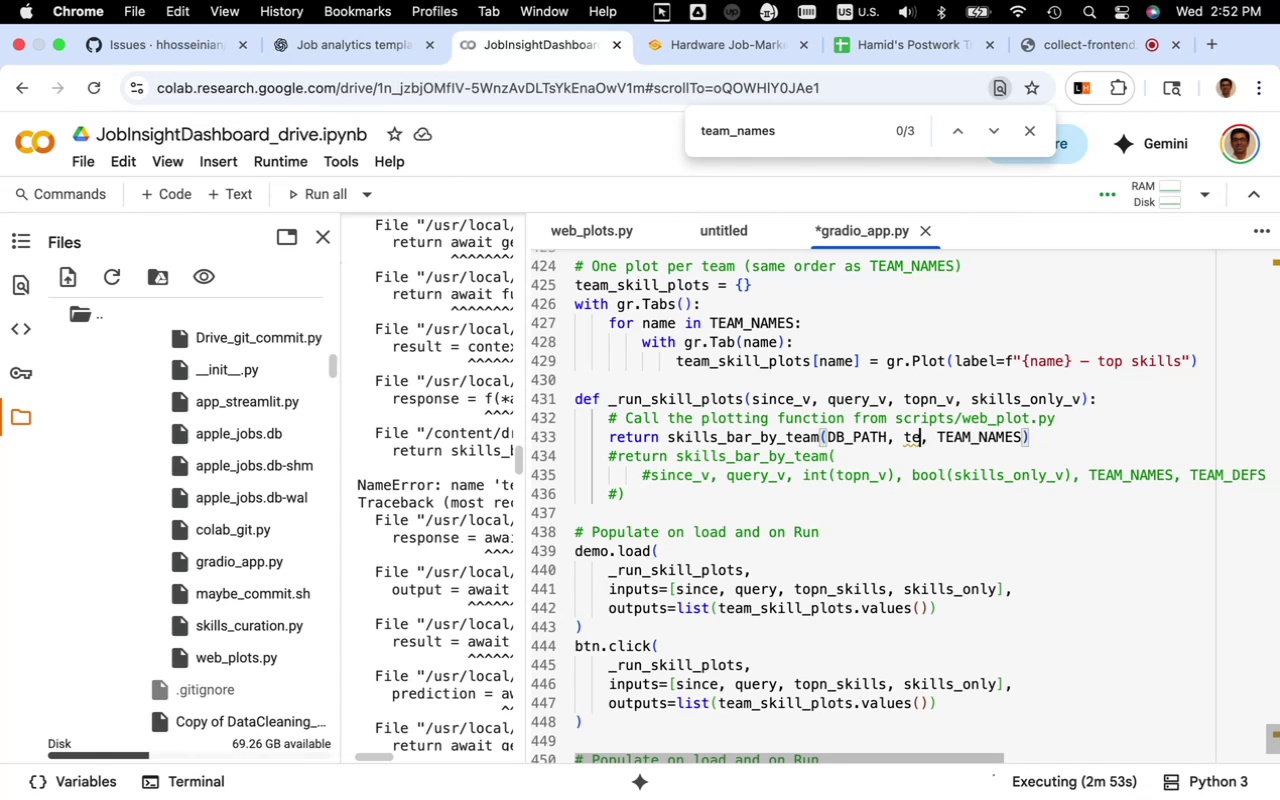 
key(Backspace)
 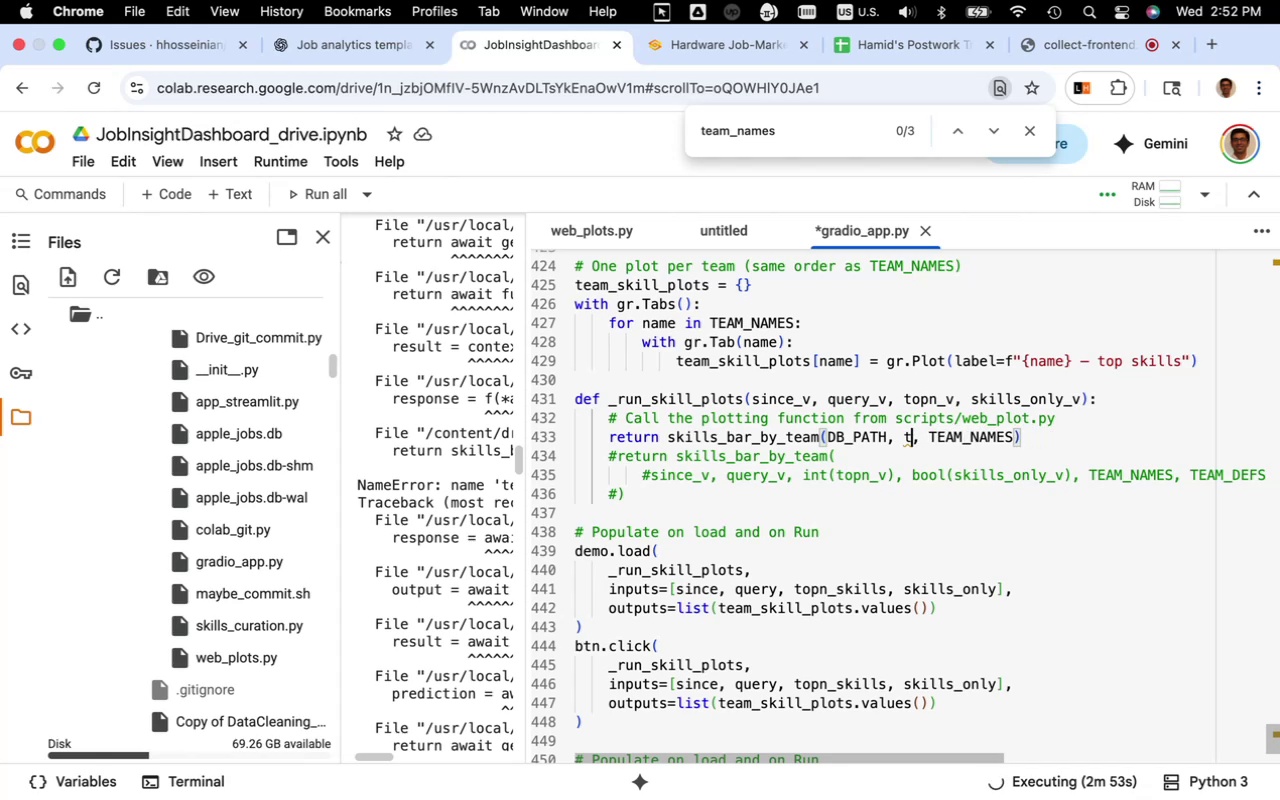 
key(Backspace)
 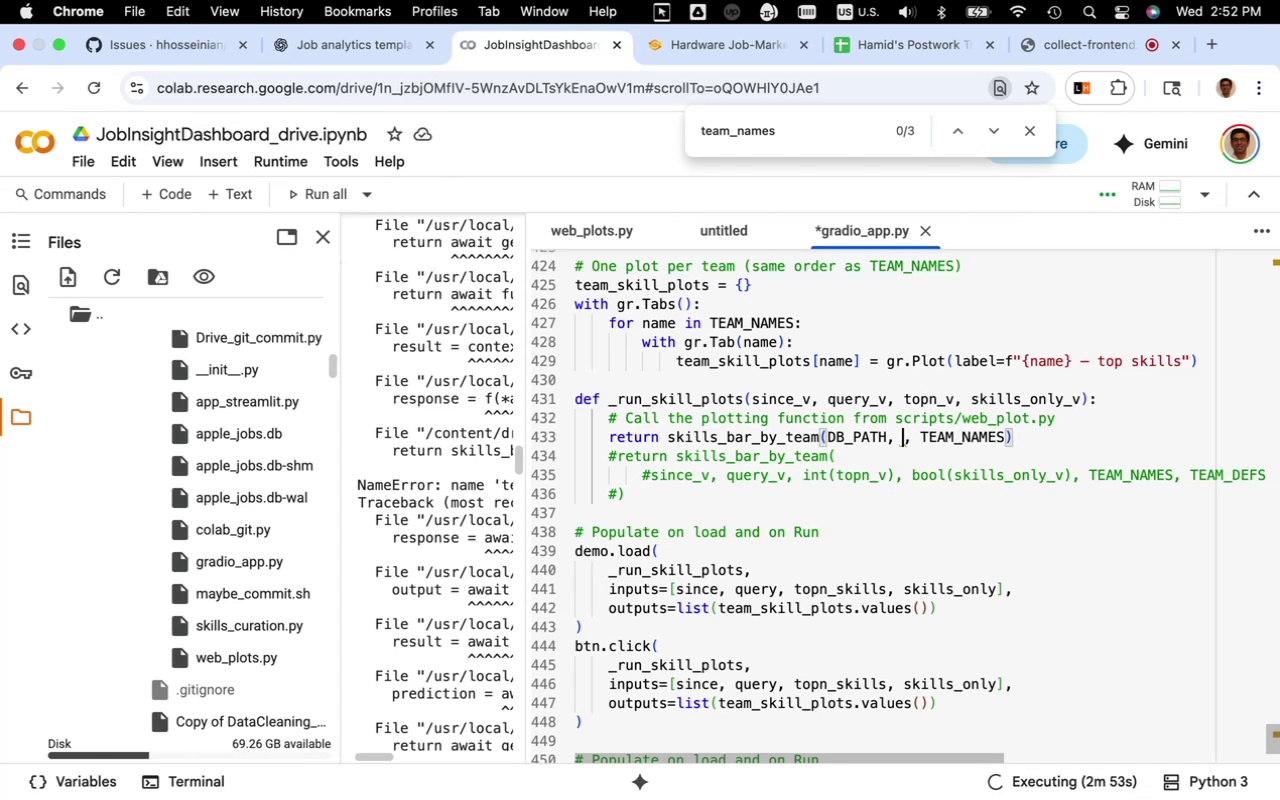 
key(Meta+V)
 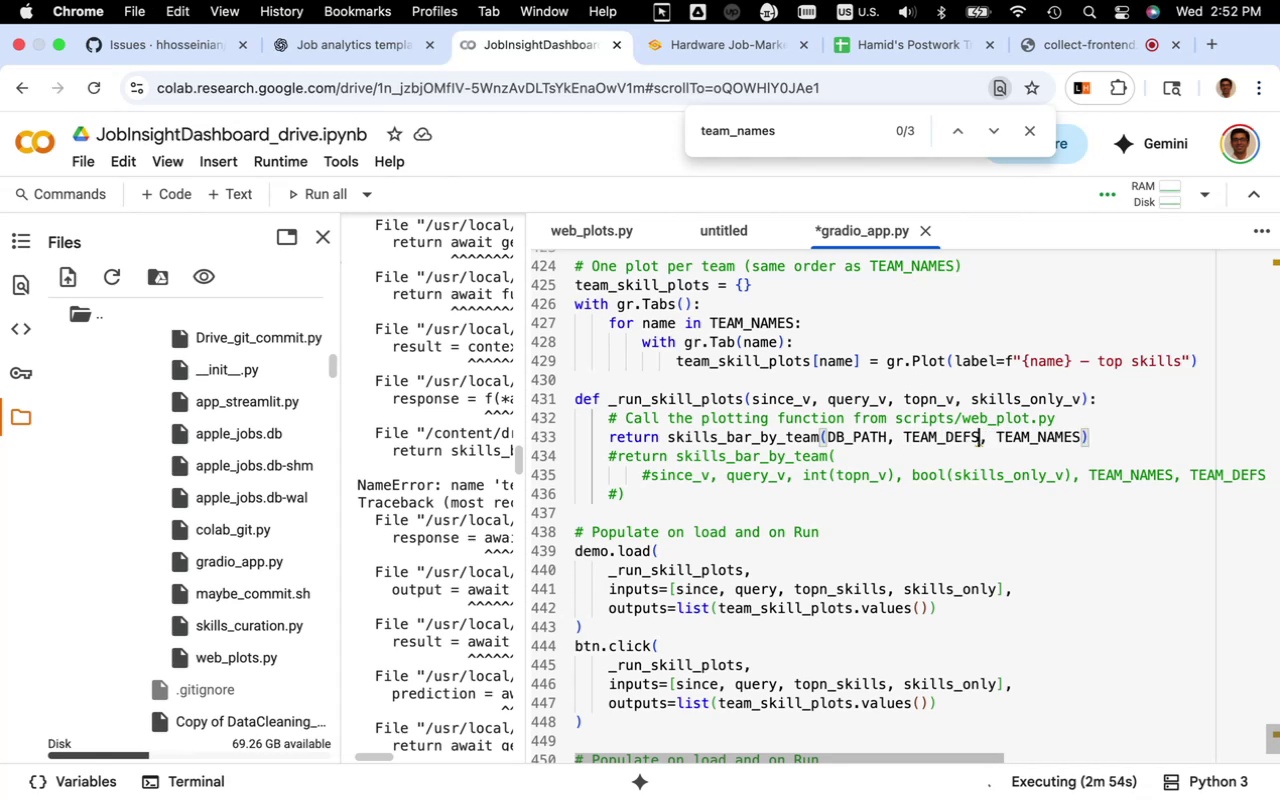 
key(Meta+S)
 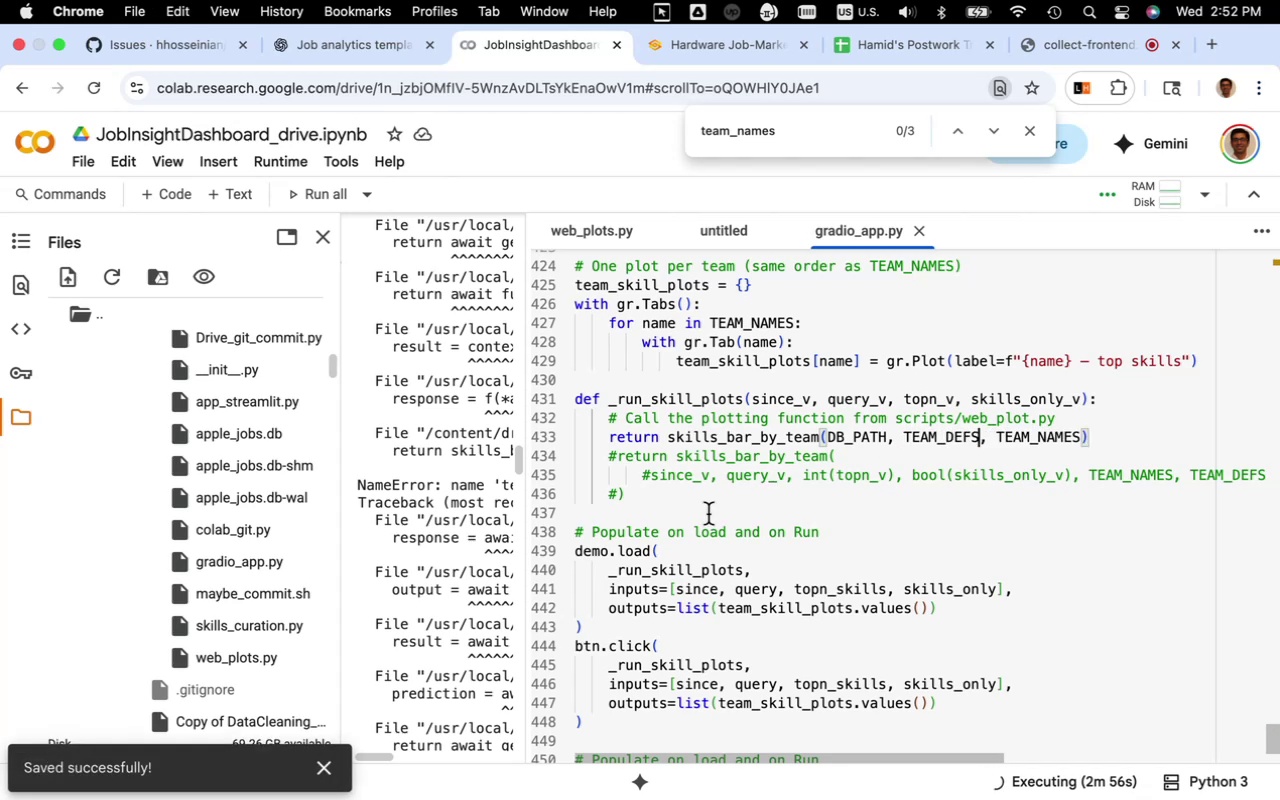 
scroll: coordinate [413, 501], scroll_direction: up, amount: 52.0
 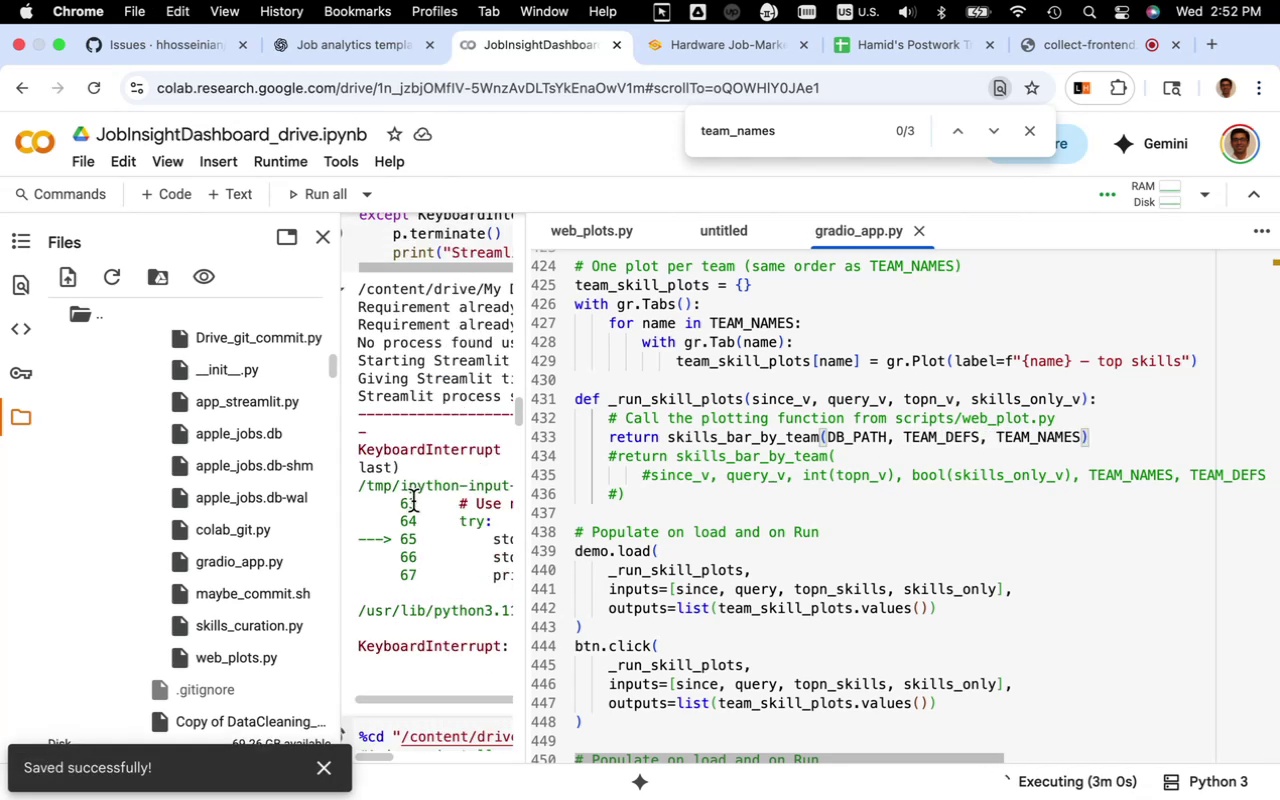 
scroll: coordinate [413, 501], scroll_direction: down, amount: 4.0
 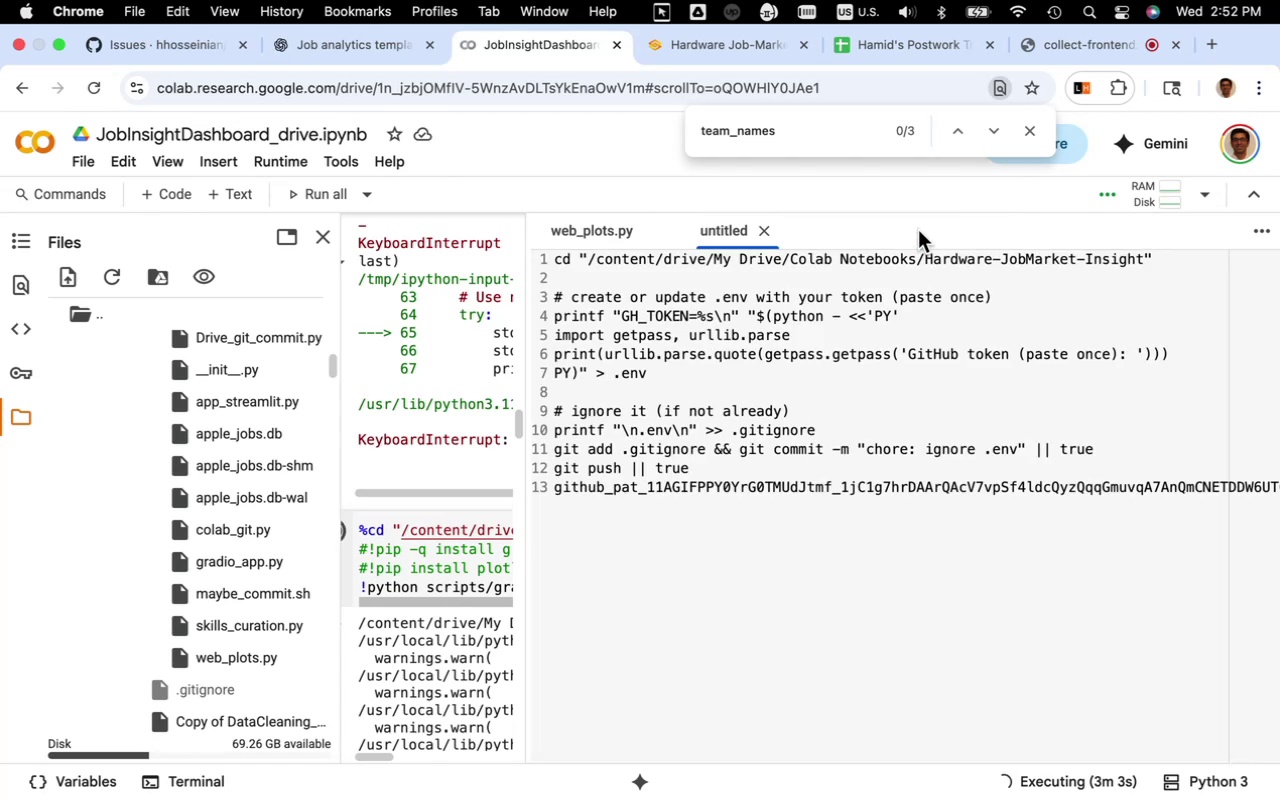 
left_click([763, 235])
 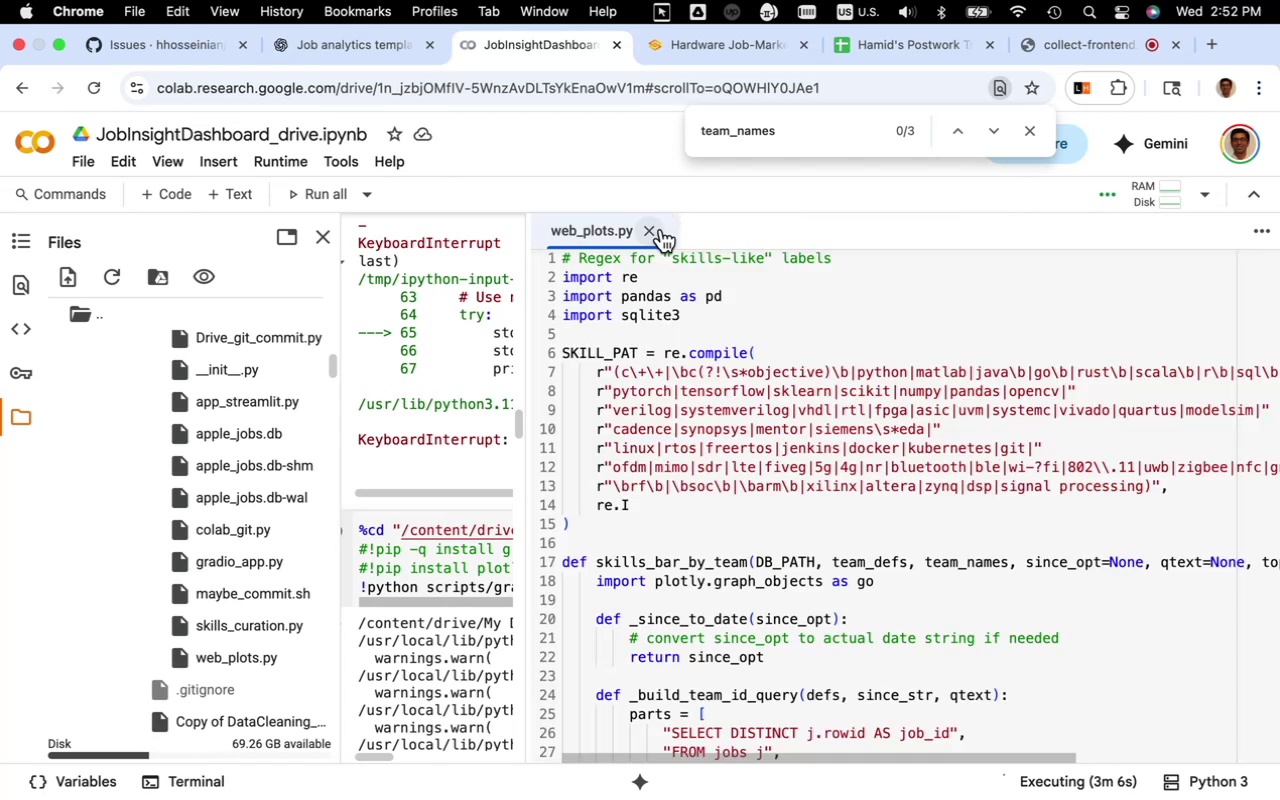 
left_click([653, 232])
 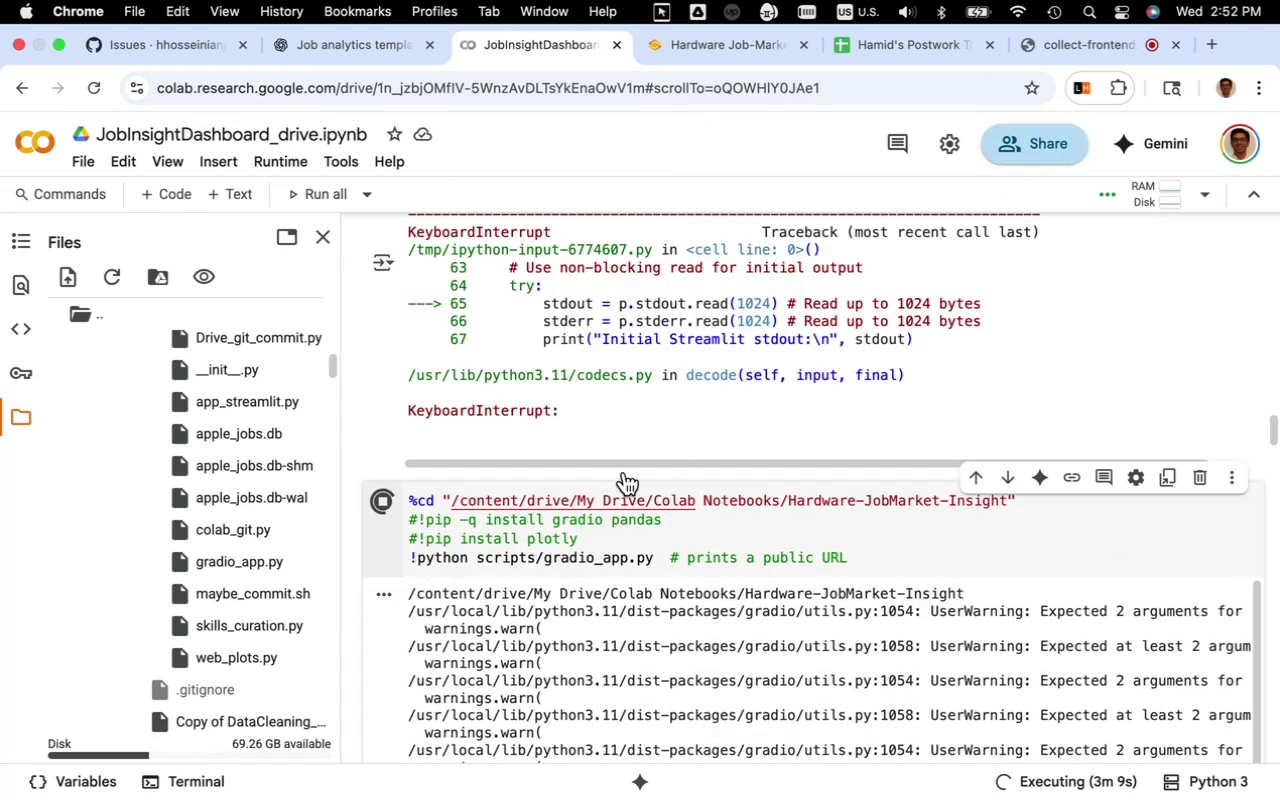 
mouse_move([408, 501])
 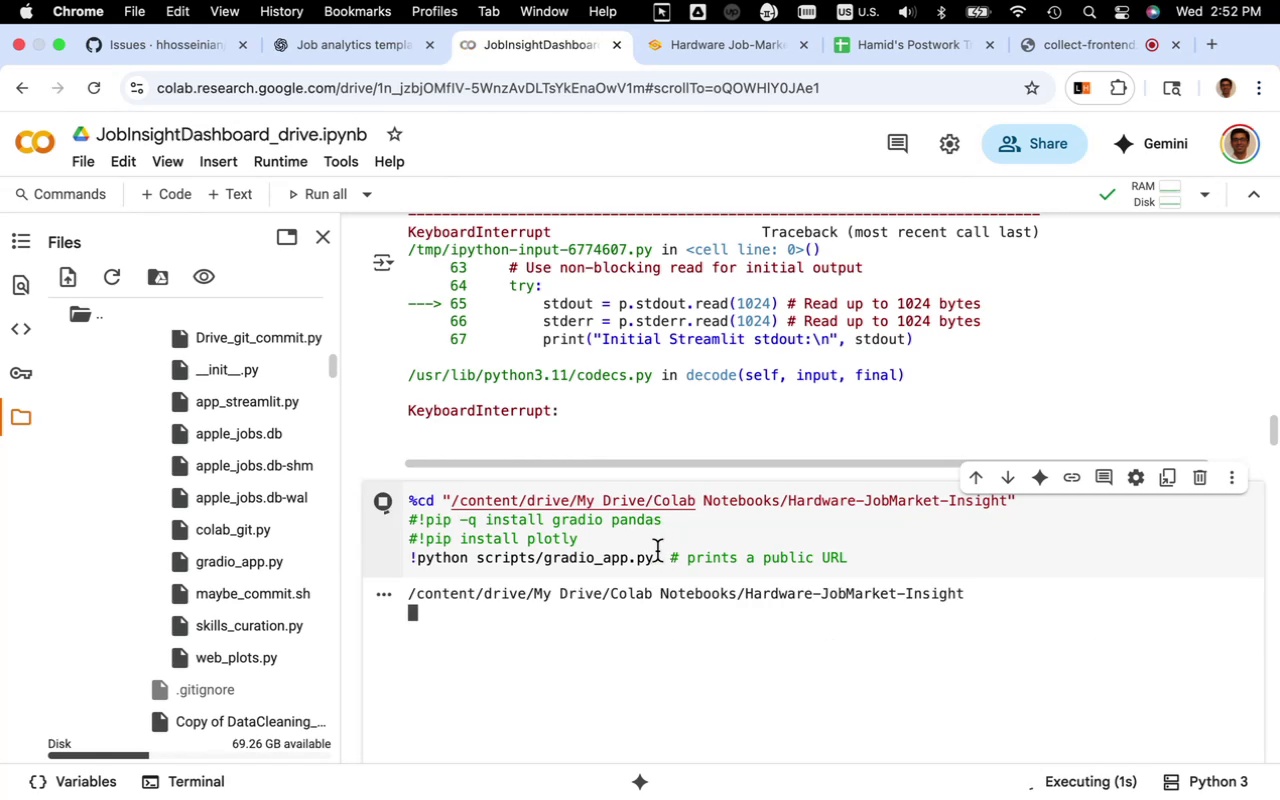 
scroll: coordinate [663, 558], scroll_direction: down, amount: 7.0
 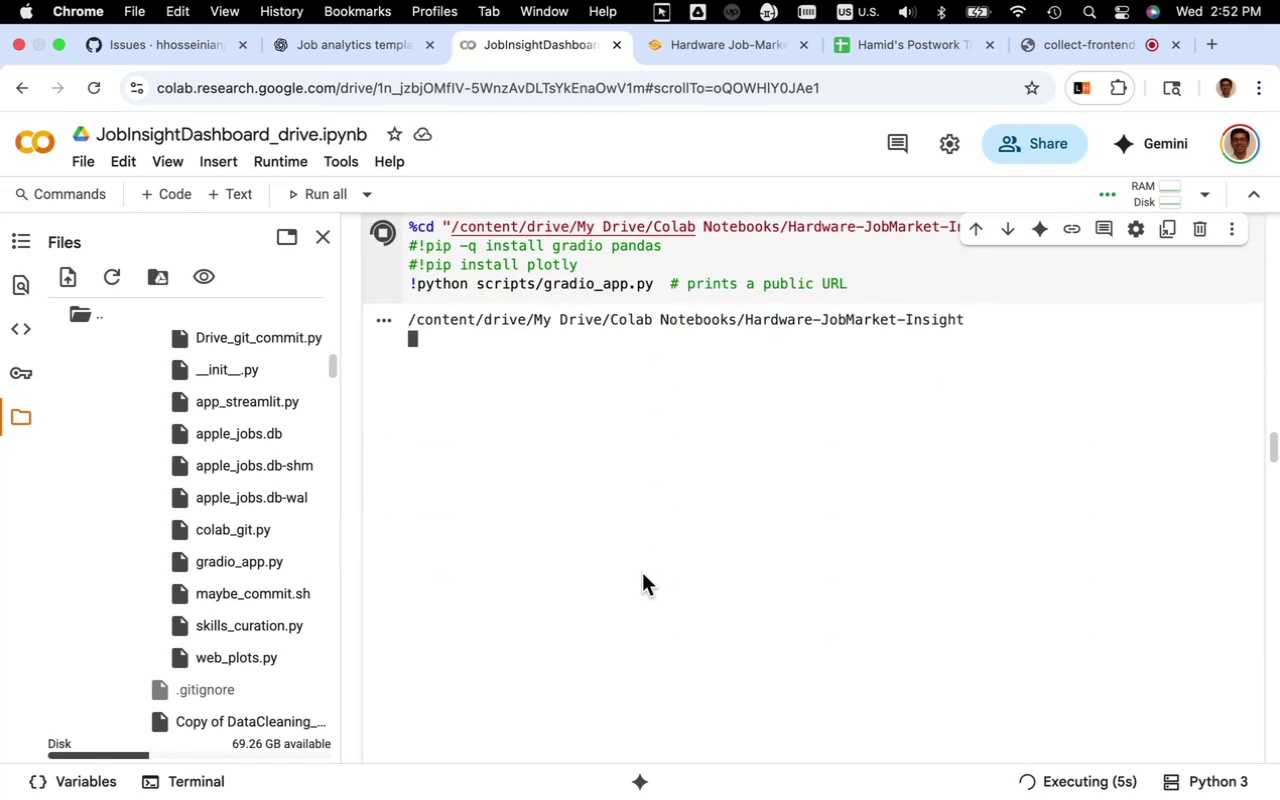 
wait(5.63)
 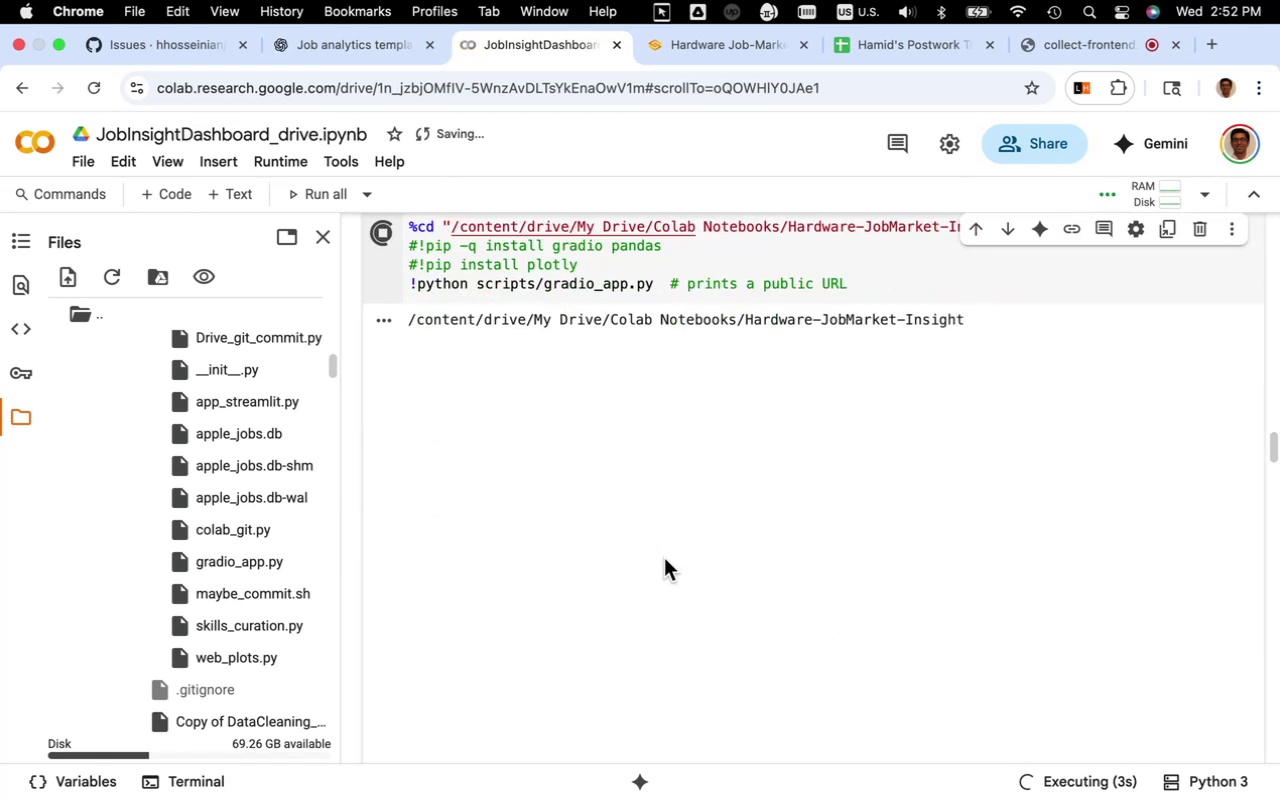 
scroll: coordinate [642, 573], scroll_direction: down, amount: 7.0
 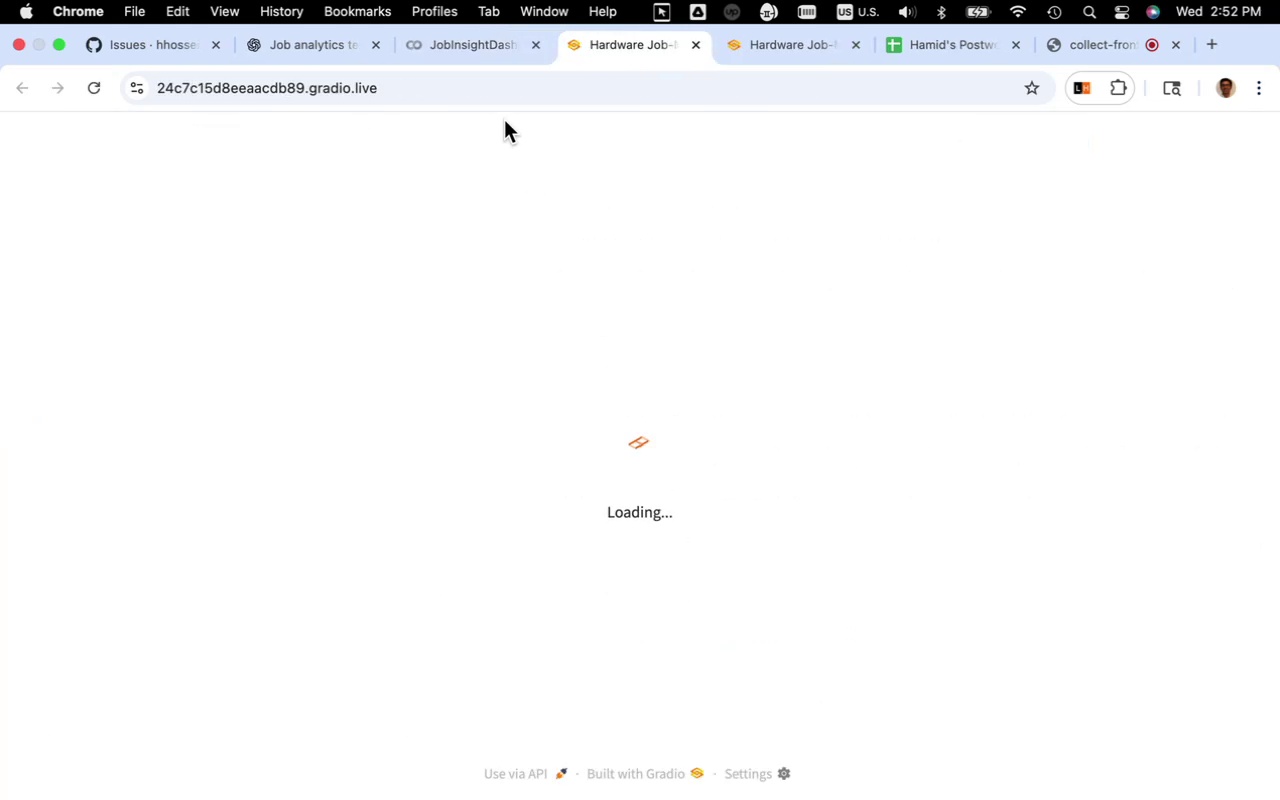 
wait(5.37)
 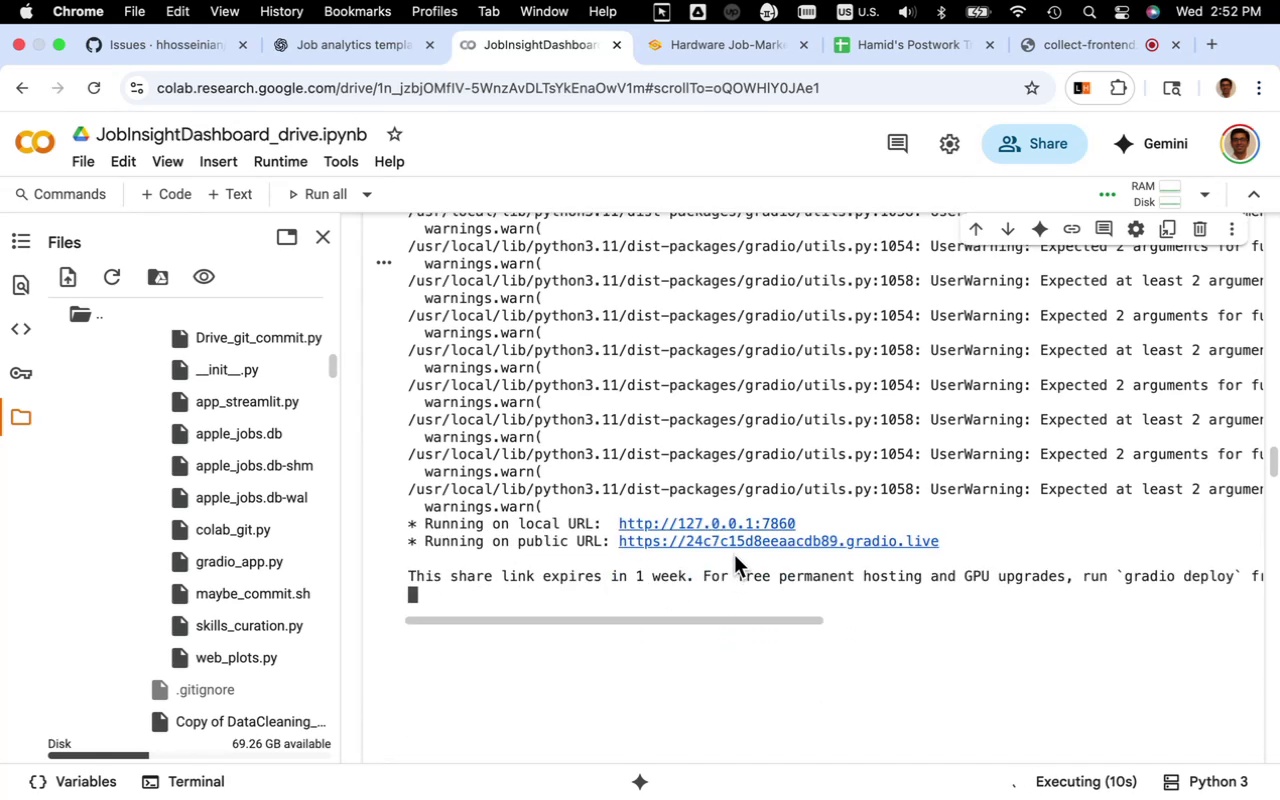 
left_click([495, 47])
 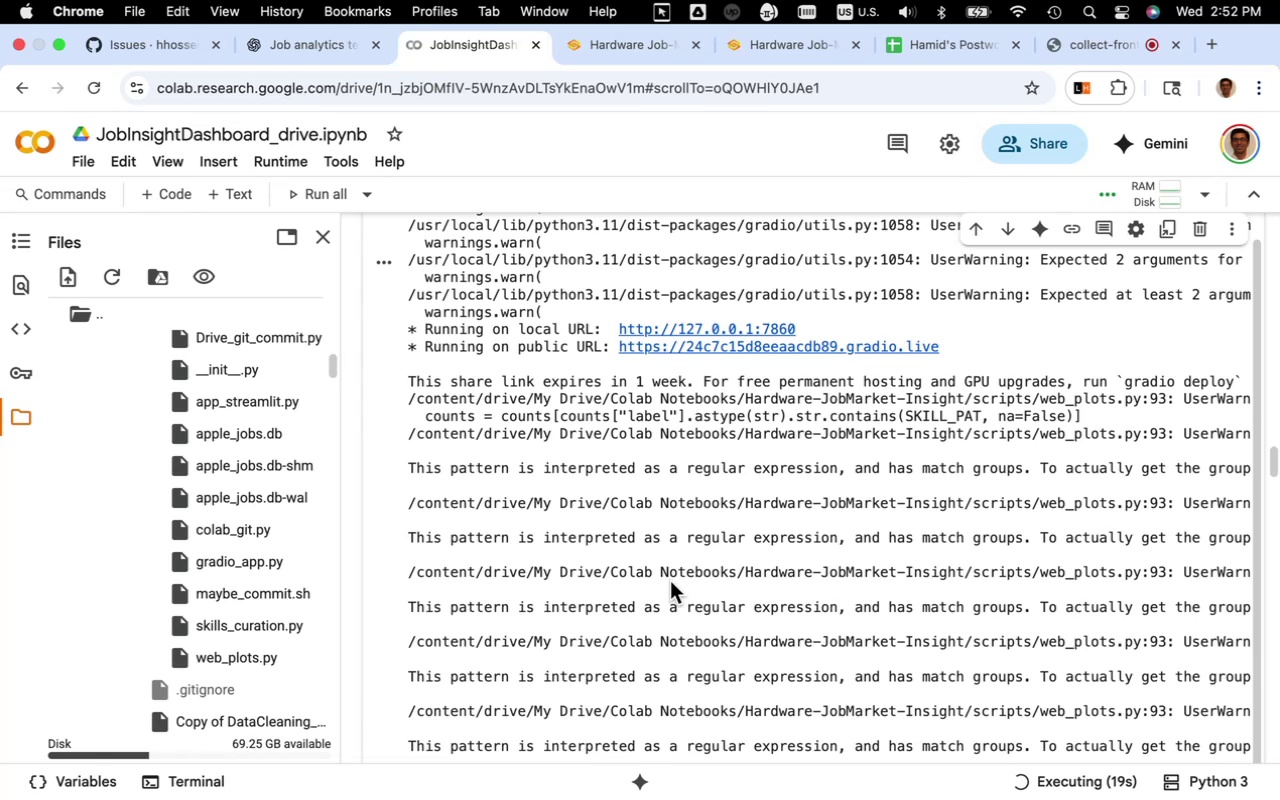 
wait(9.88)
 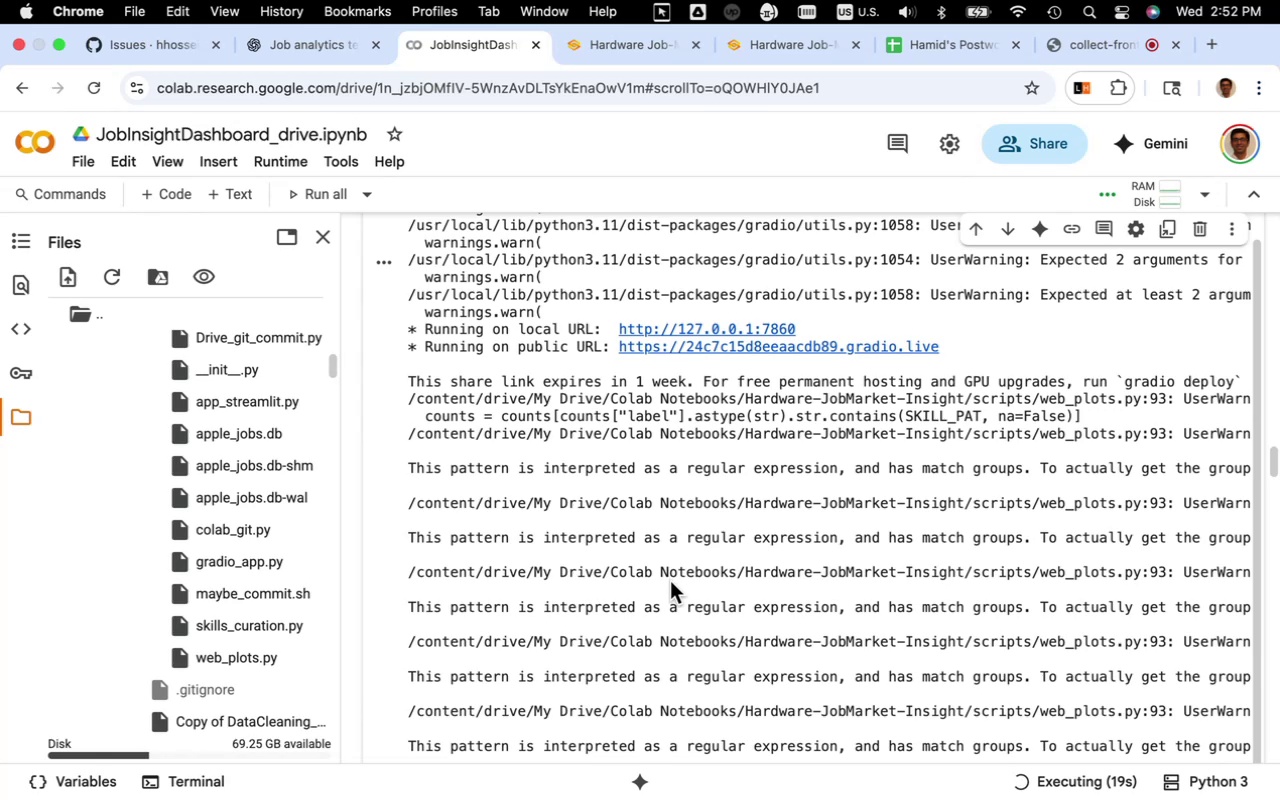 
scroll: coordinate [428, 469], scroll_direction: down, amount: 69.0
 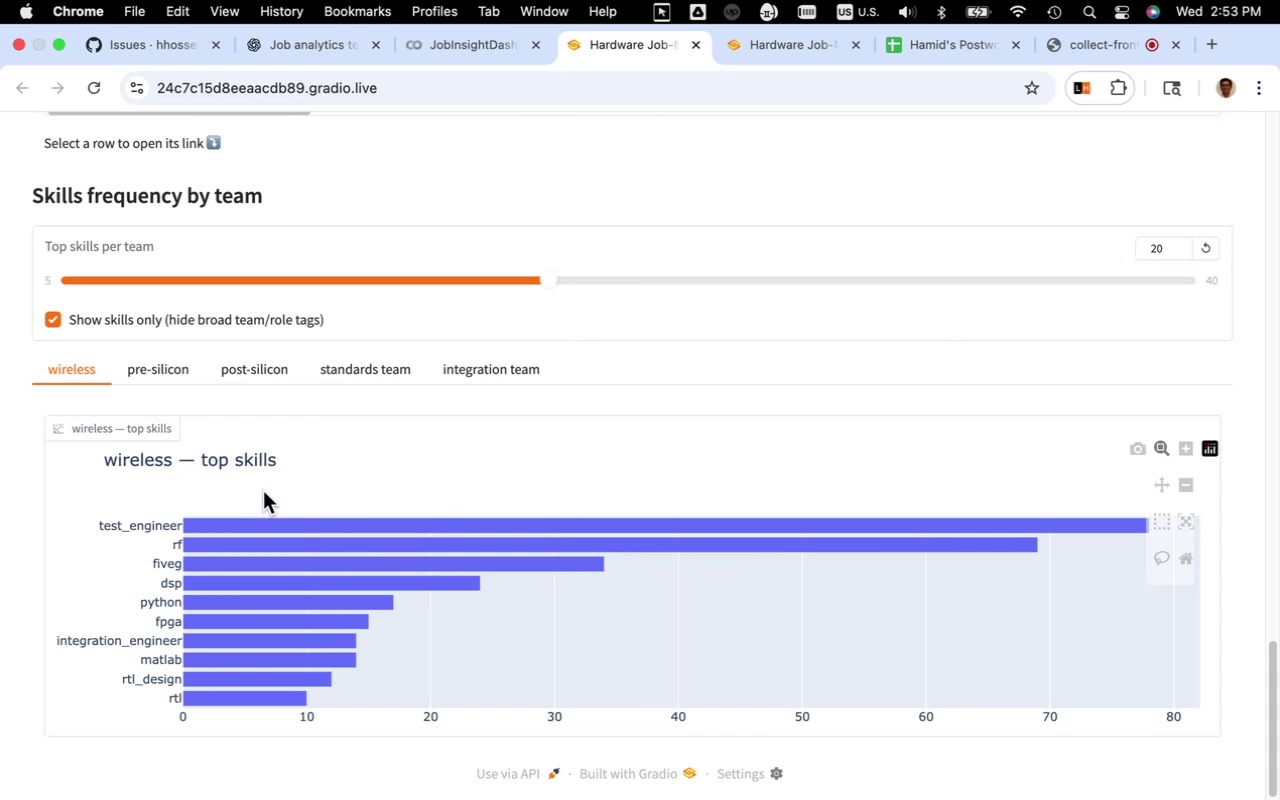 
wait(11.95)
 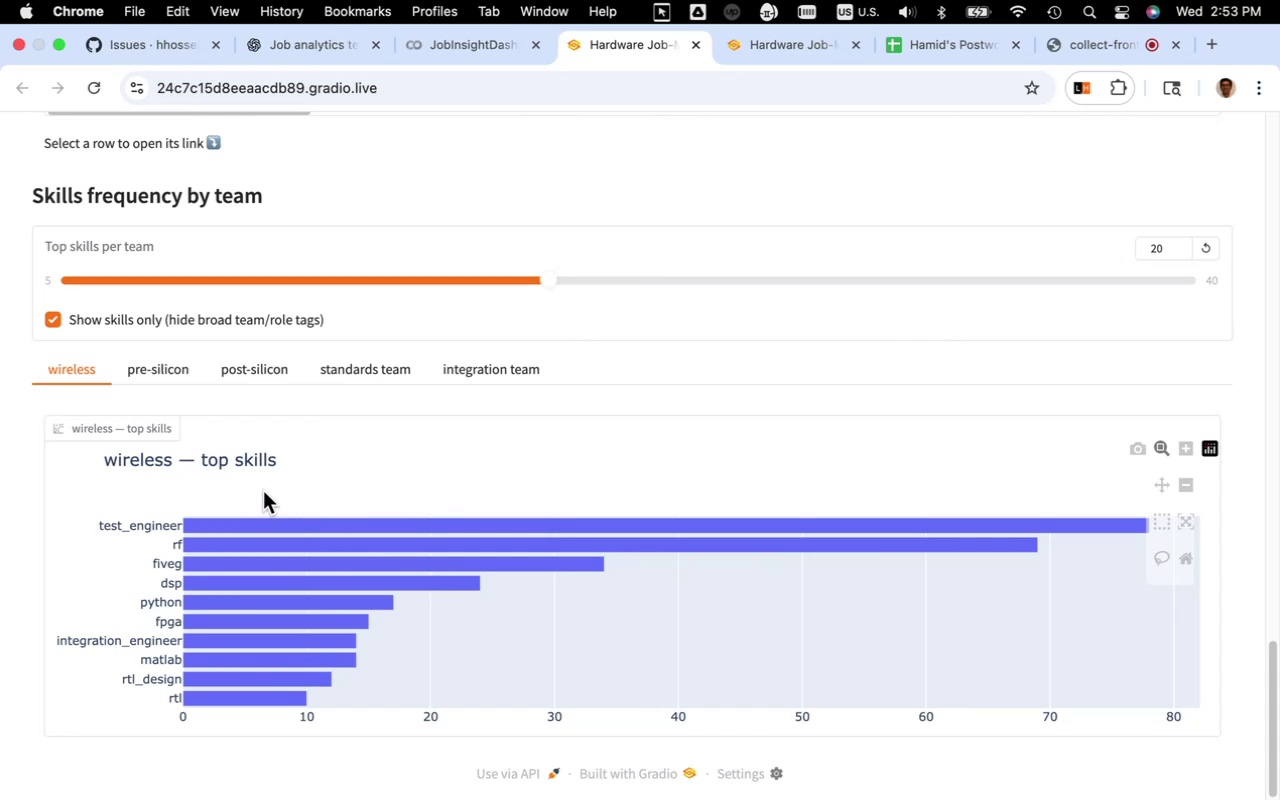 
left_click([152, 375])
 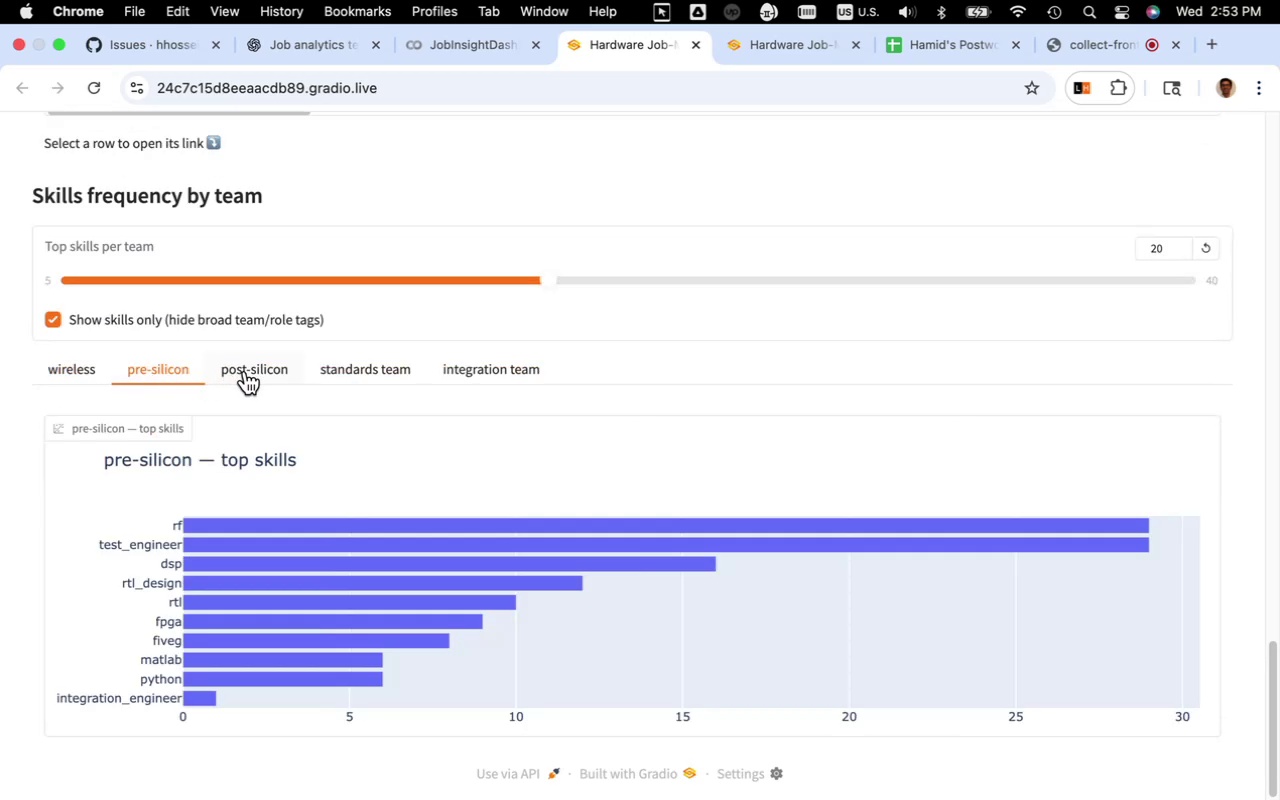 
wait(5.2)
 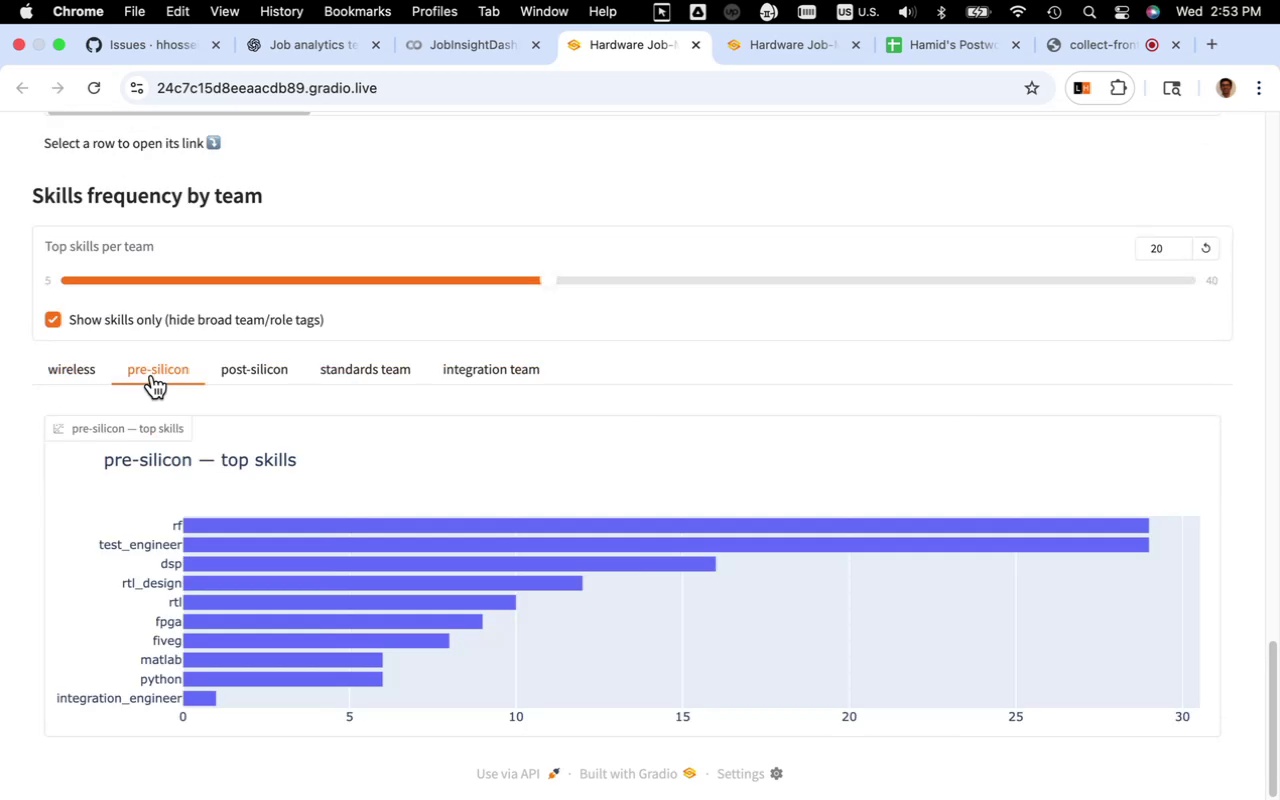 
left_click([245, 370])
 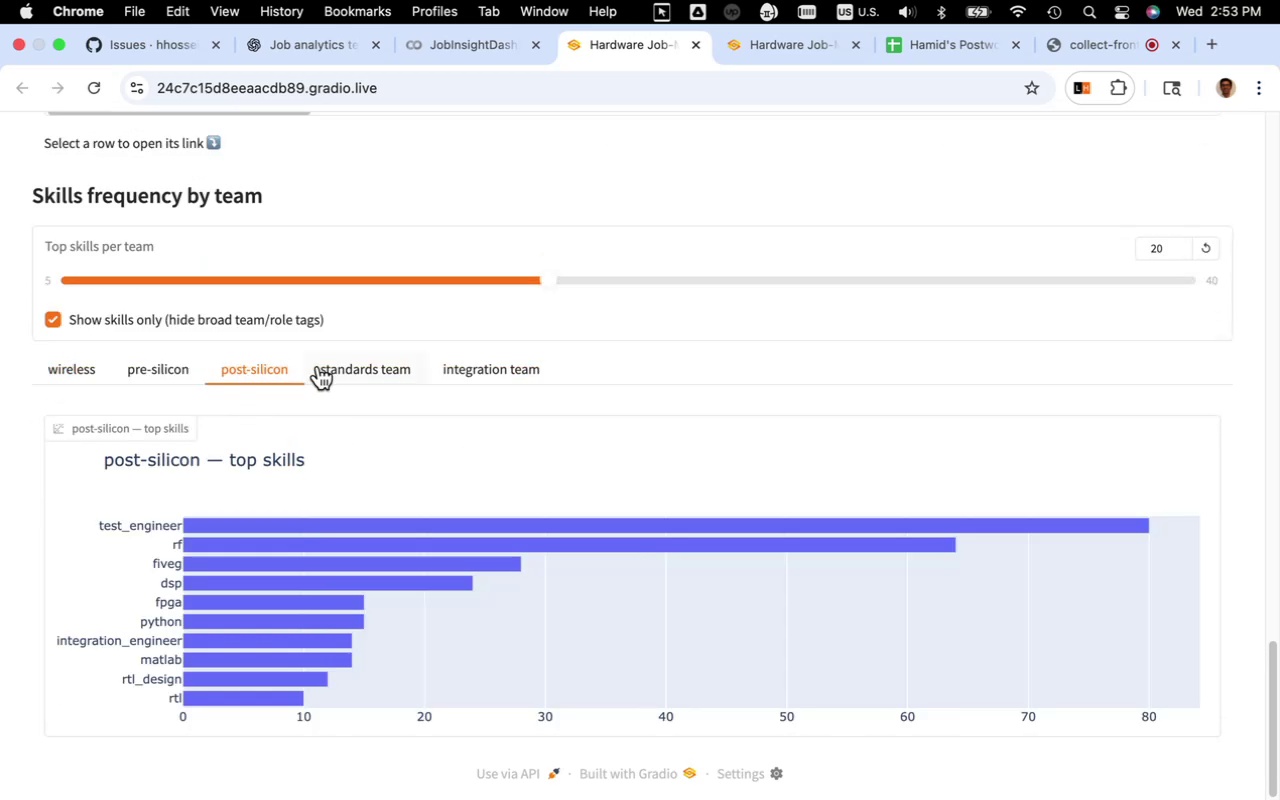 
left_click([360, 366])
 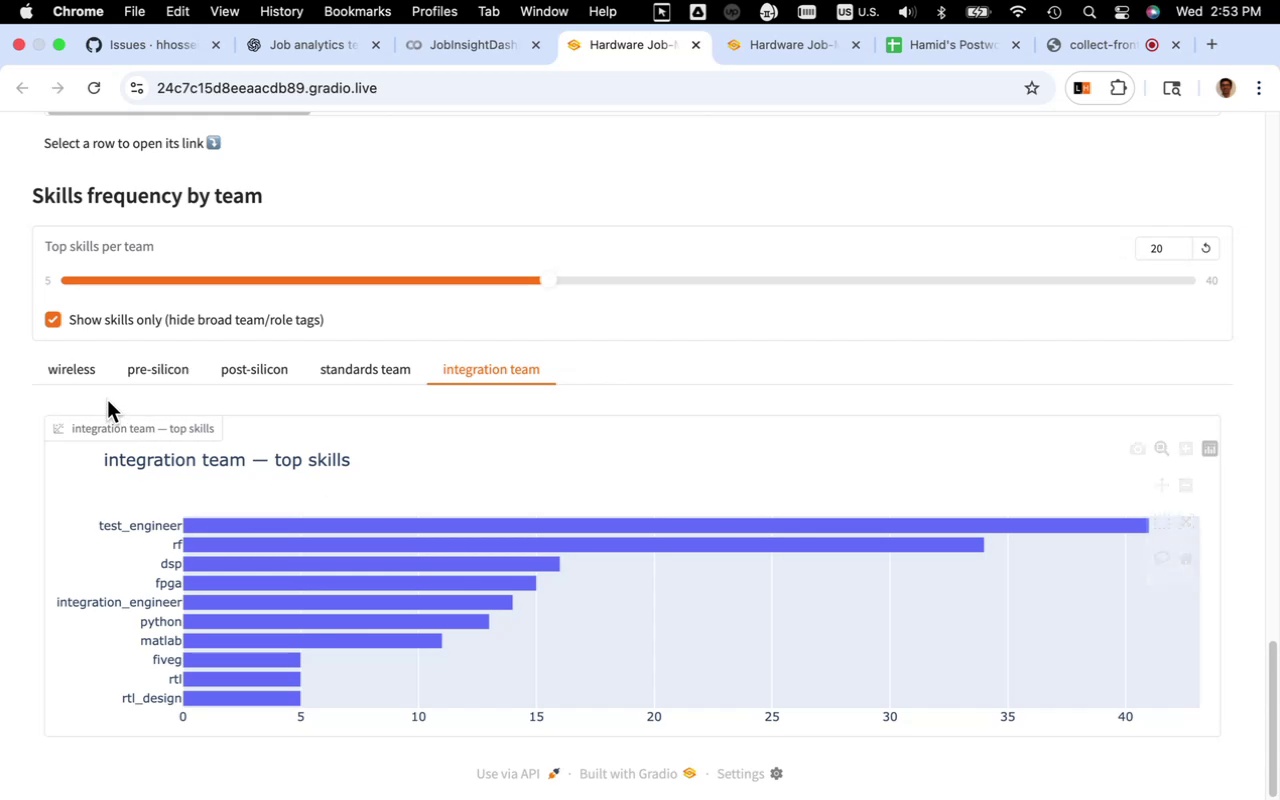 
wait(26.2)
 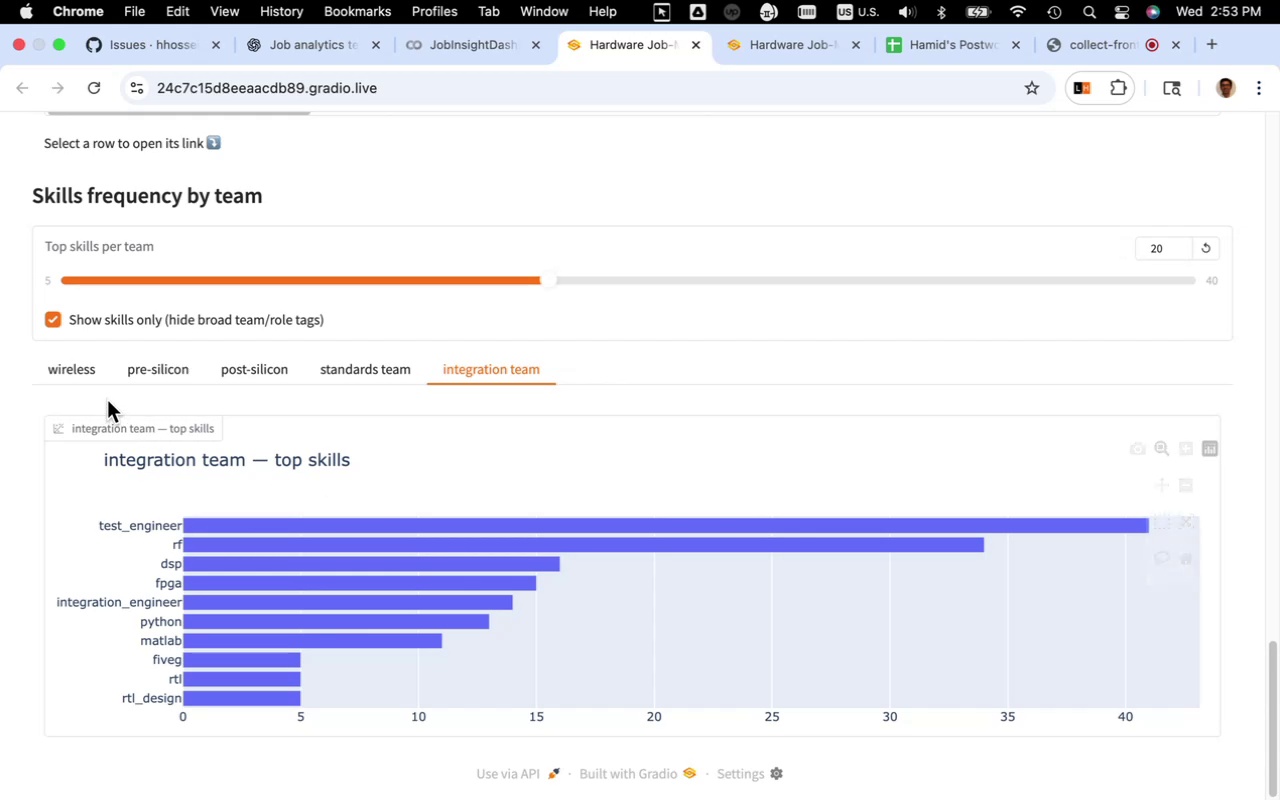 
left_click([86, 376])
 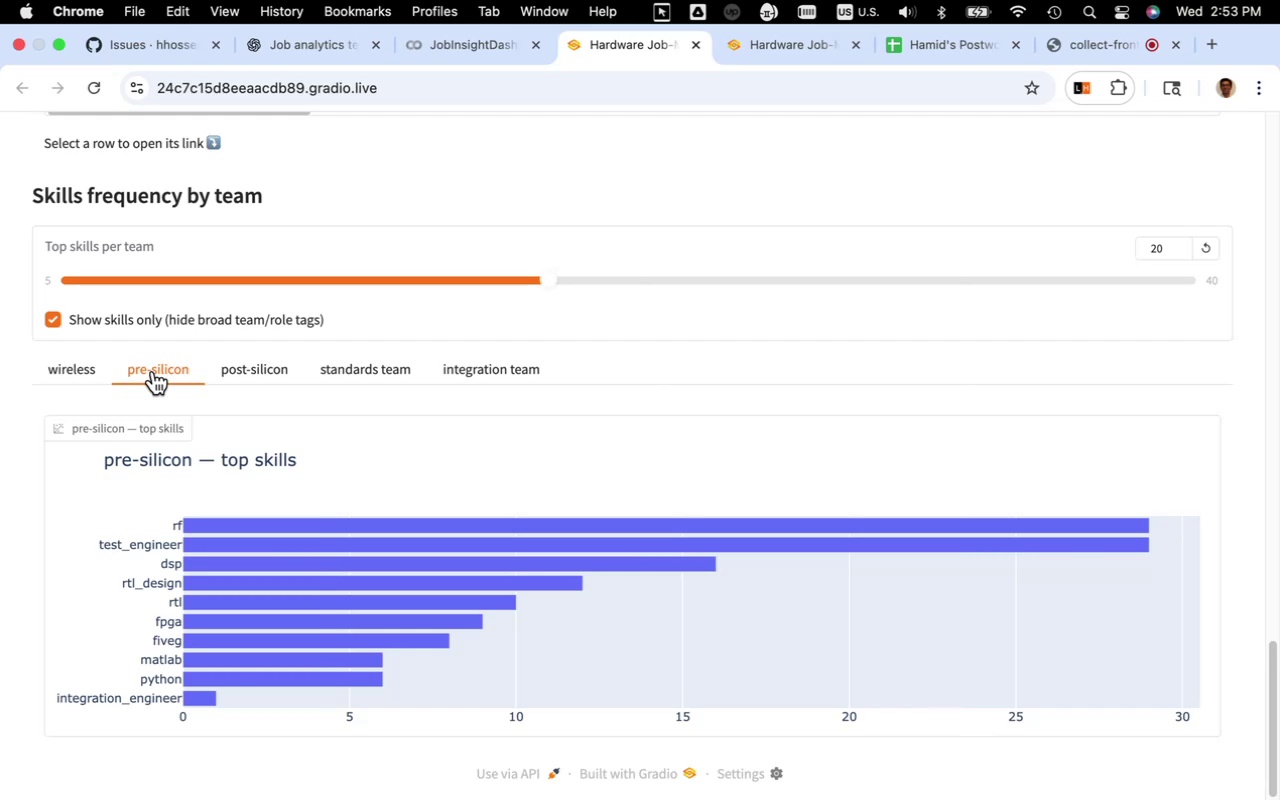 
wait(6.69)
 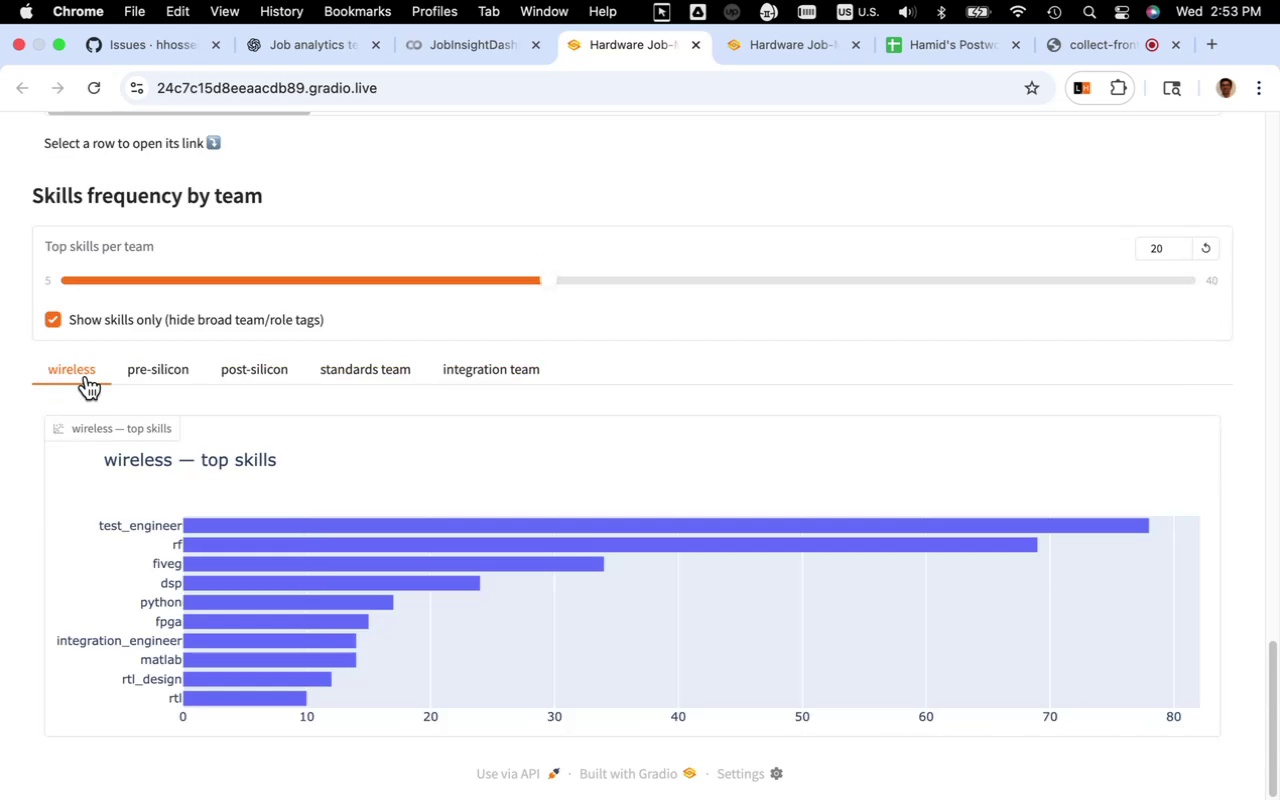 
left_click([249, 369])
 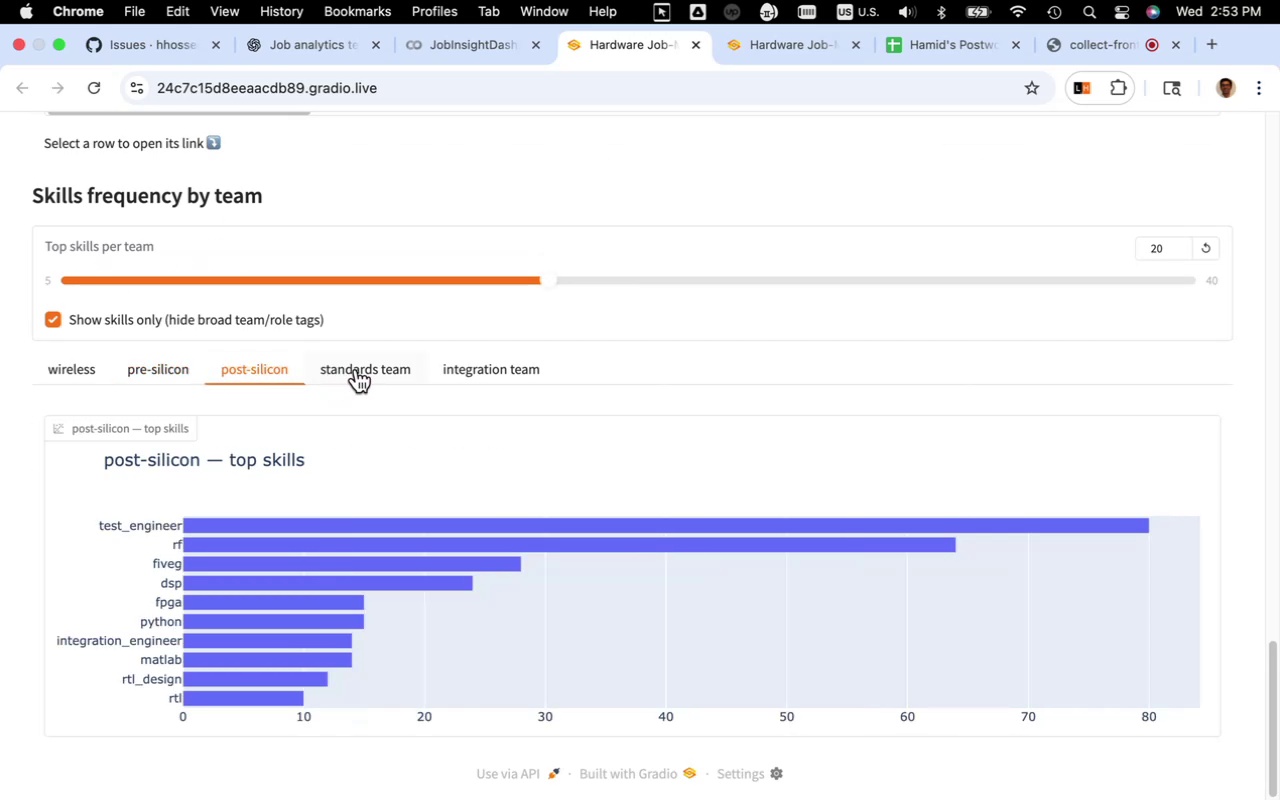 
left_click([356, 369])
 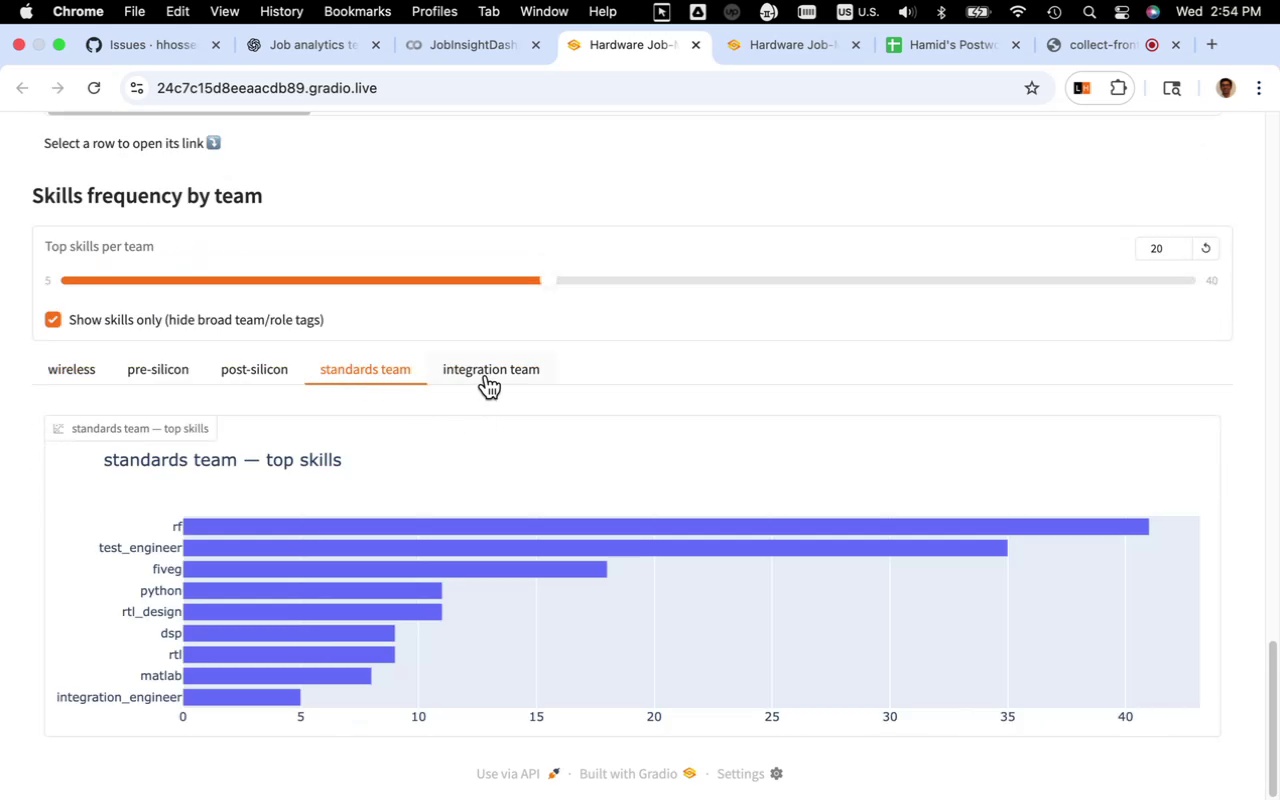 
left_click([486, 375])
 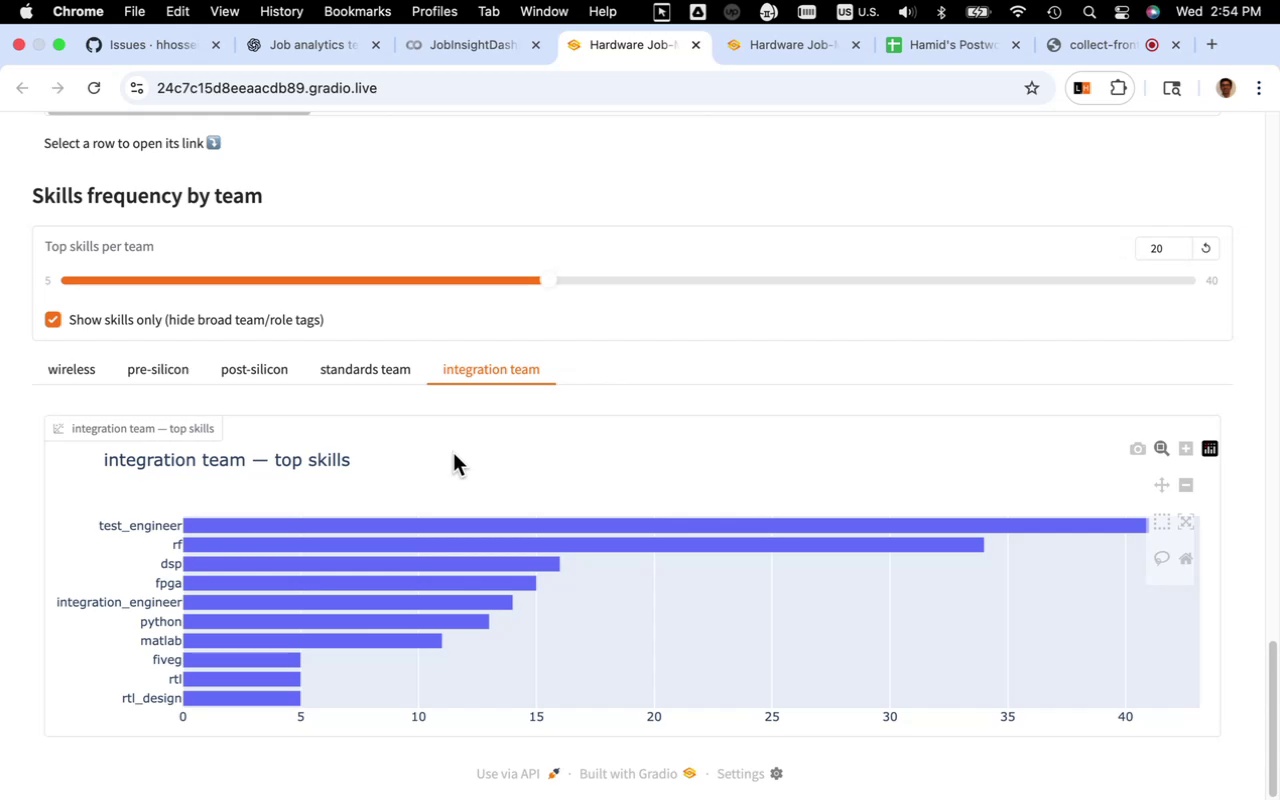 
wait(37.71)
 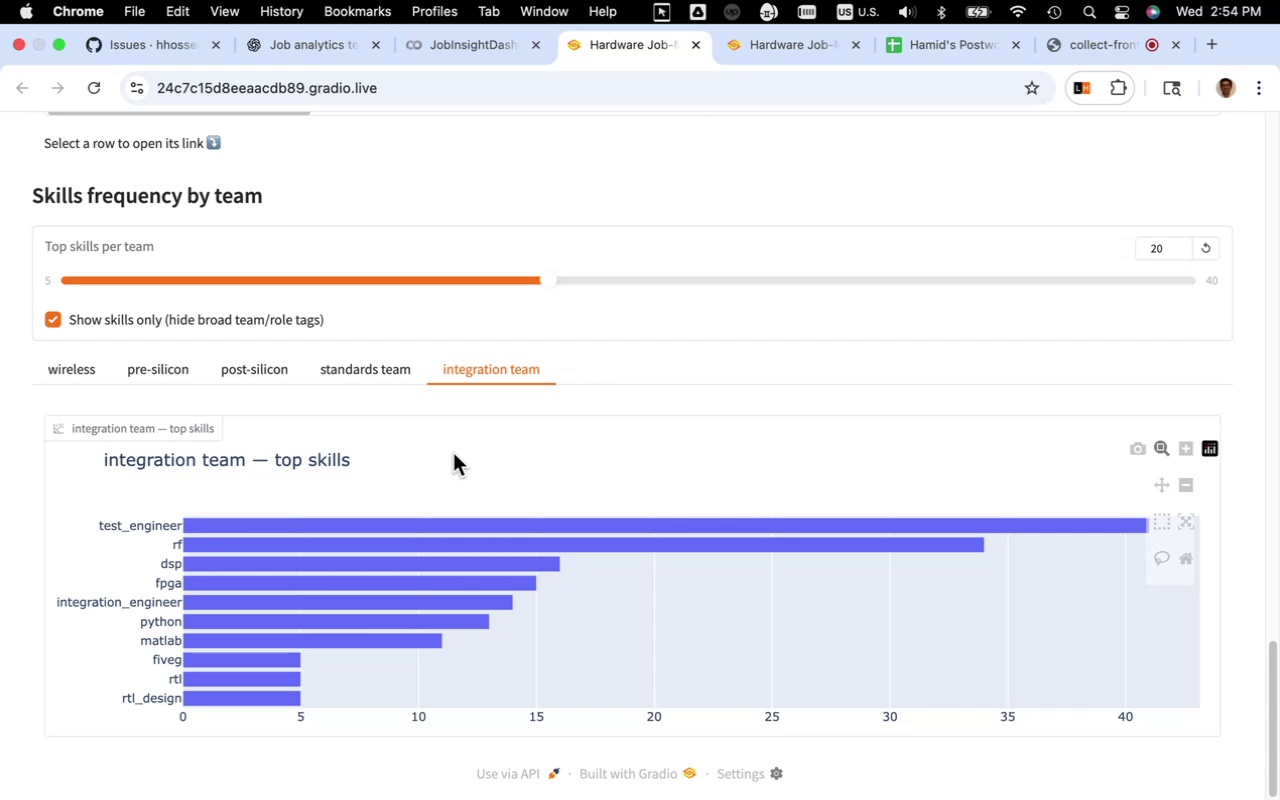 
left_click([351, 373])
 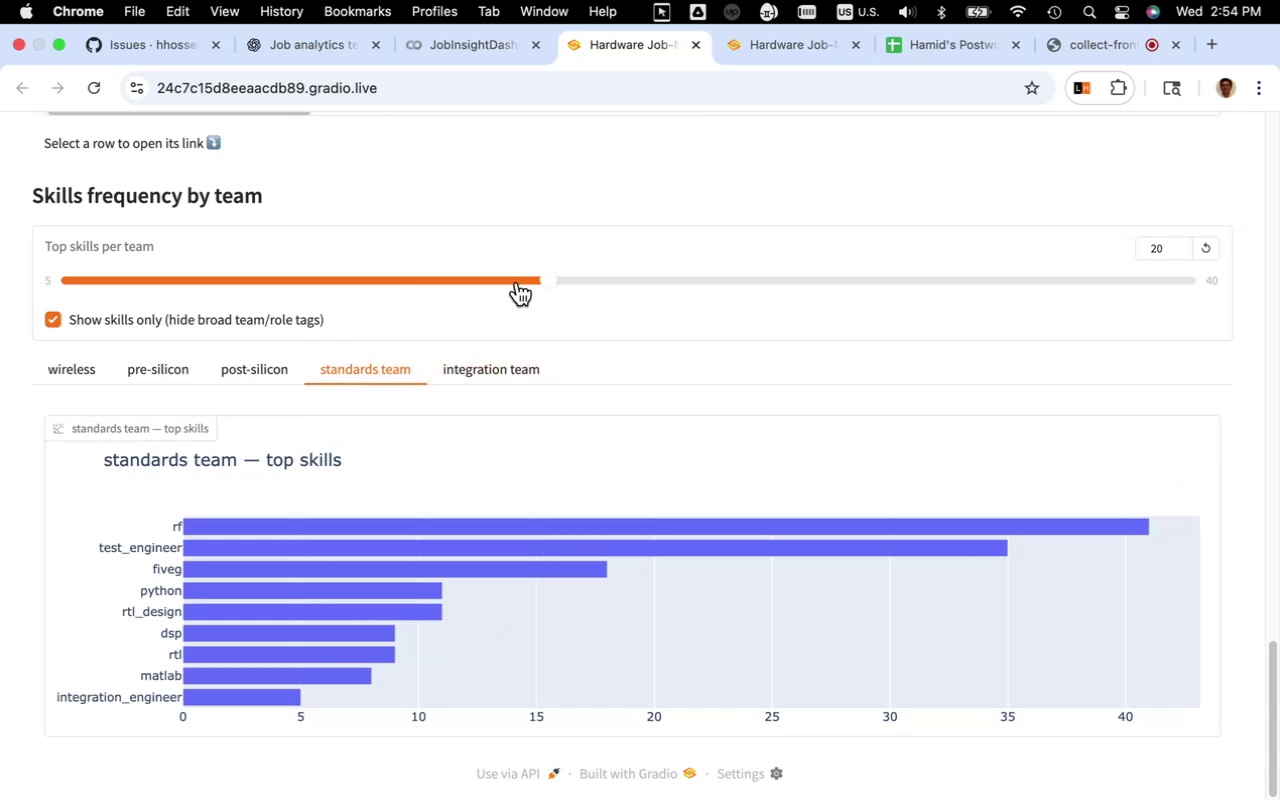 
left_click_drag(start_coordinate=[550, 281], to_coordinate=[954, 281])
 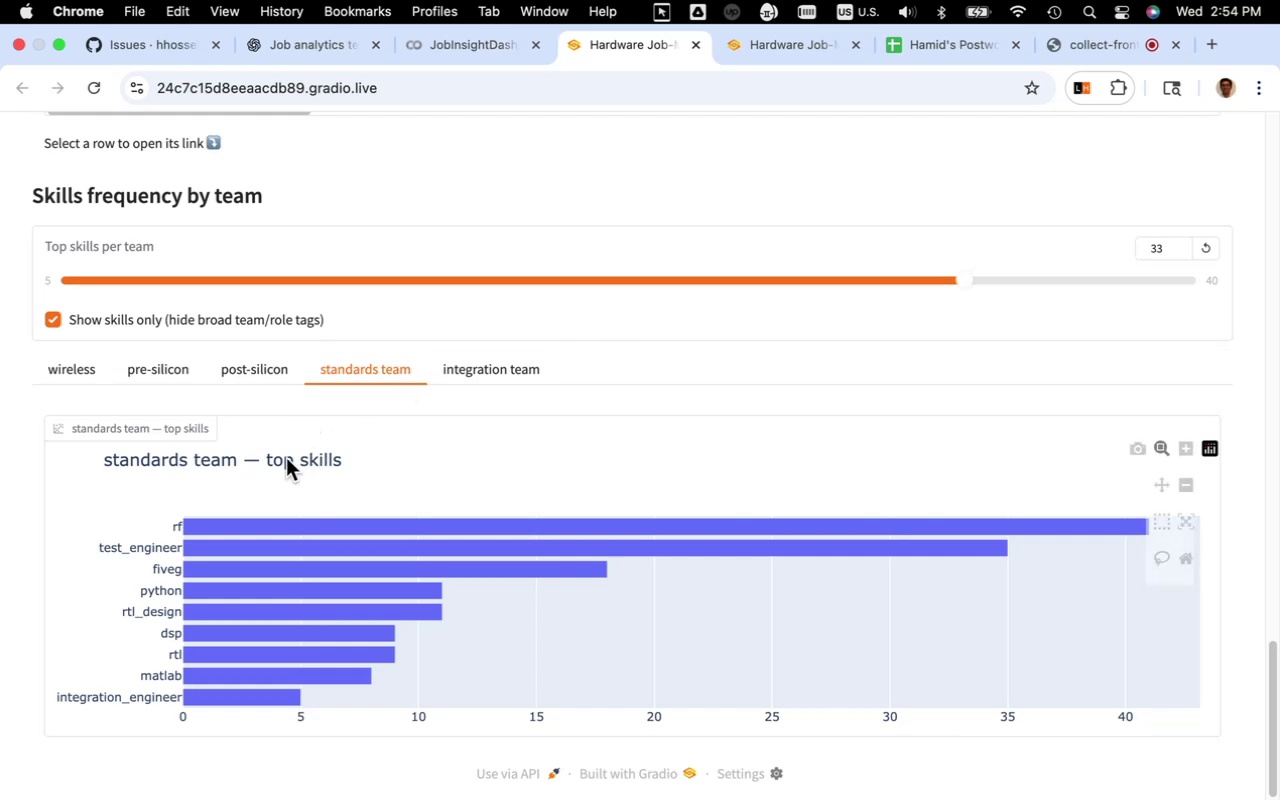 
left_click([237, 369])
 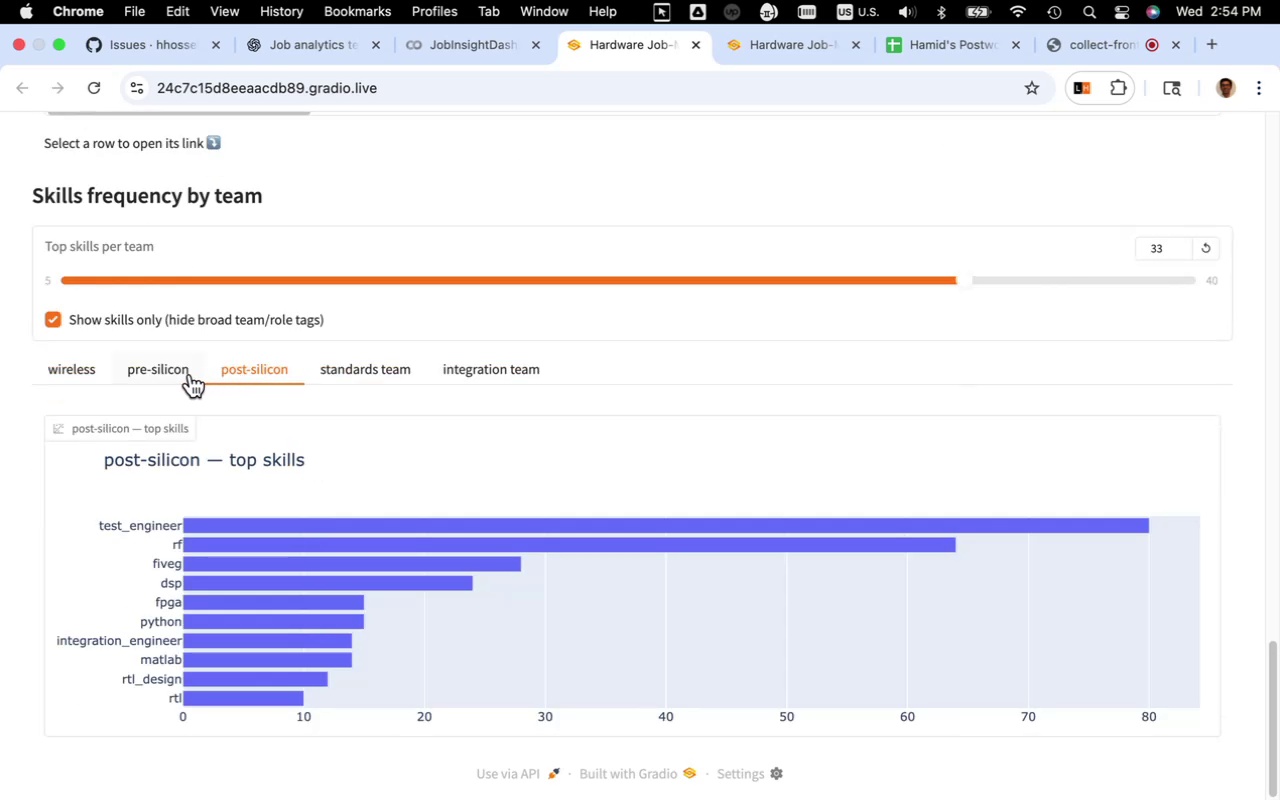 
left_click([183, 374])
 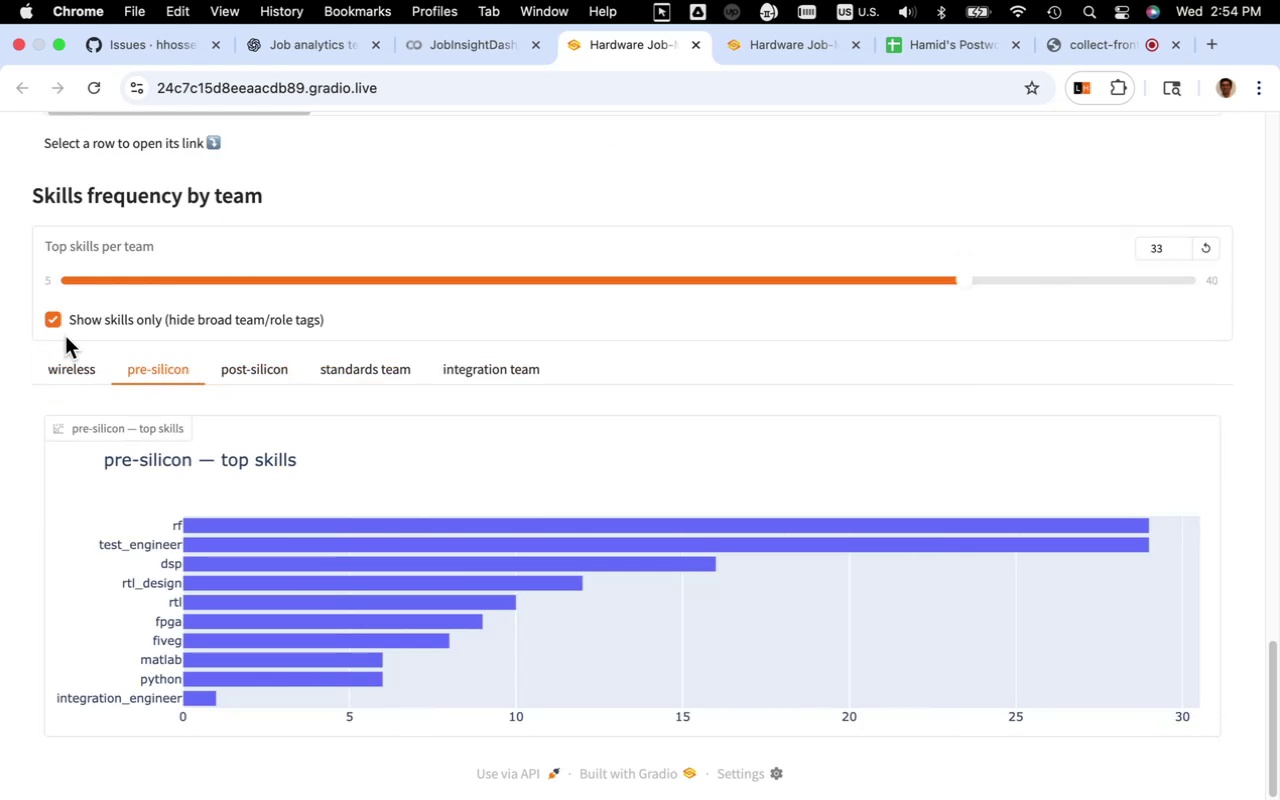 
left_click([50, 320])
 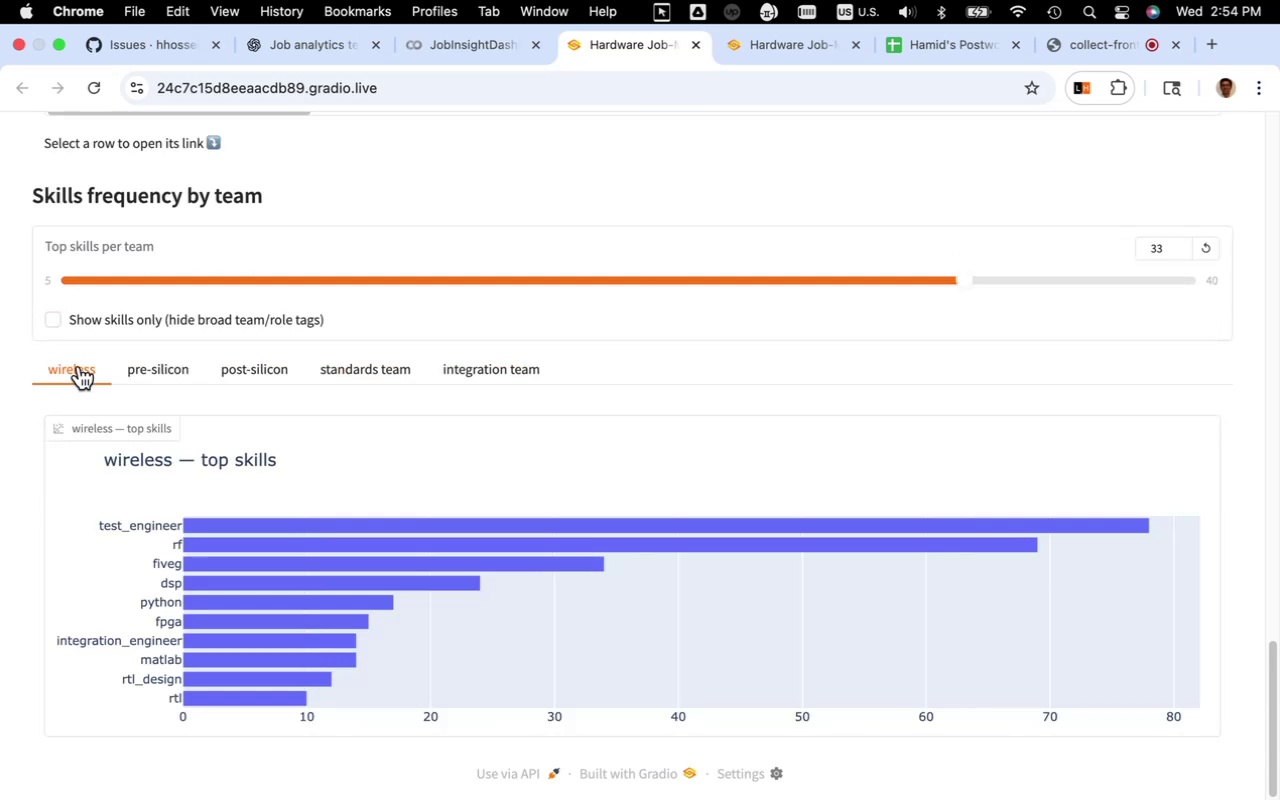 
left_click([148, 368])
 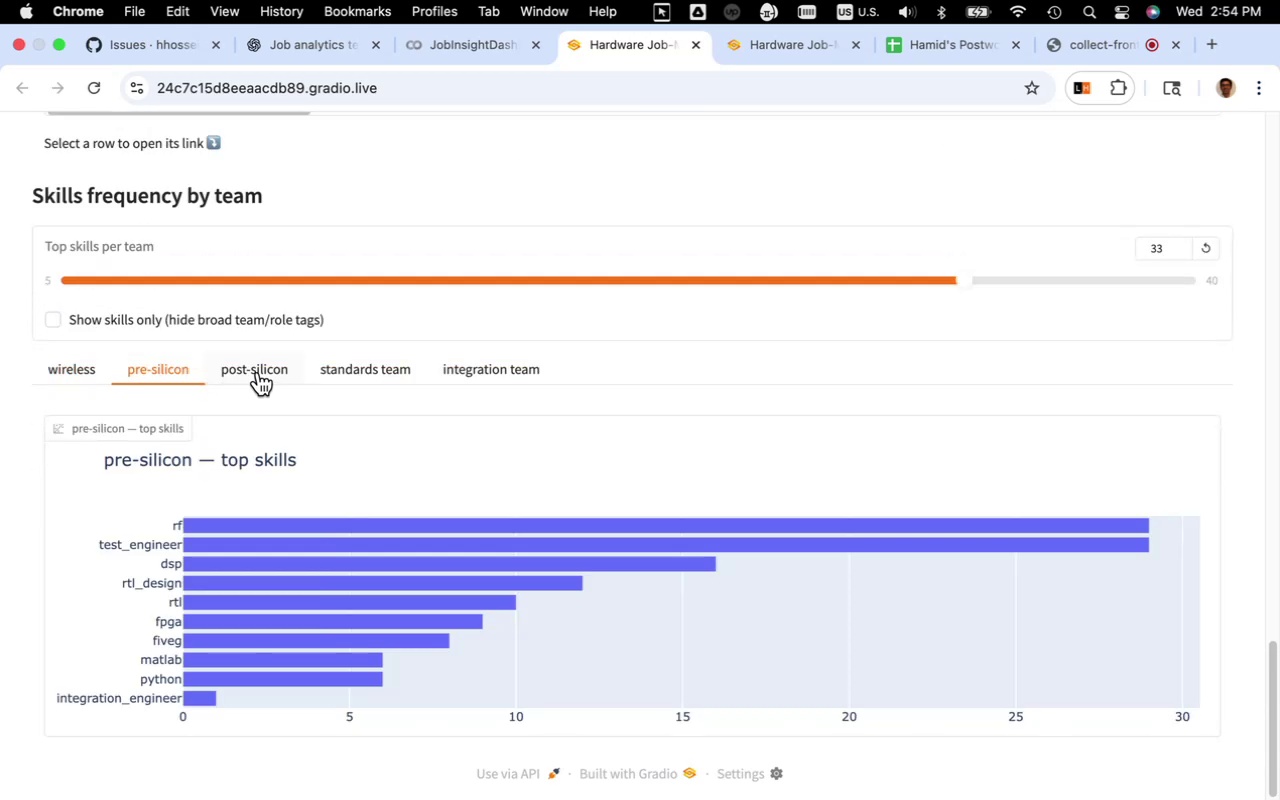 
left_click([261, 369])
 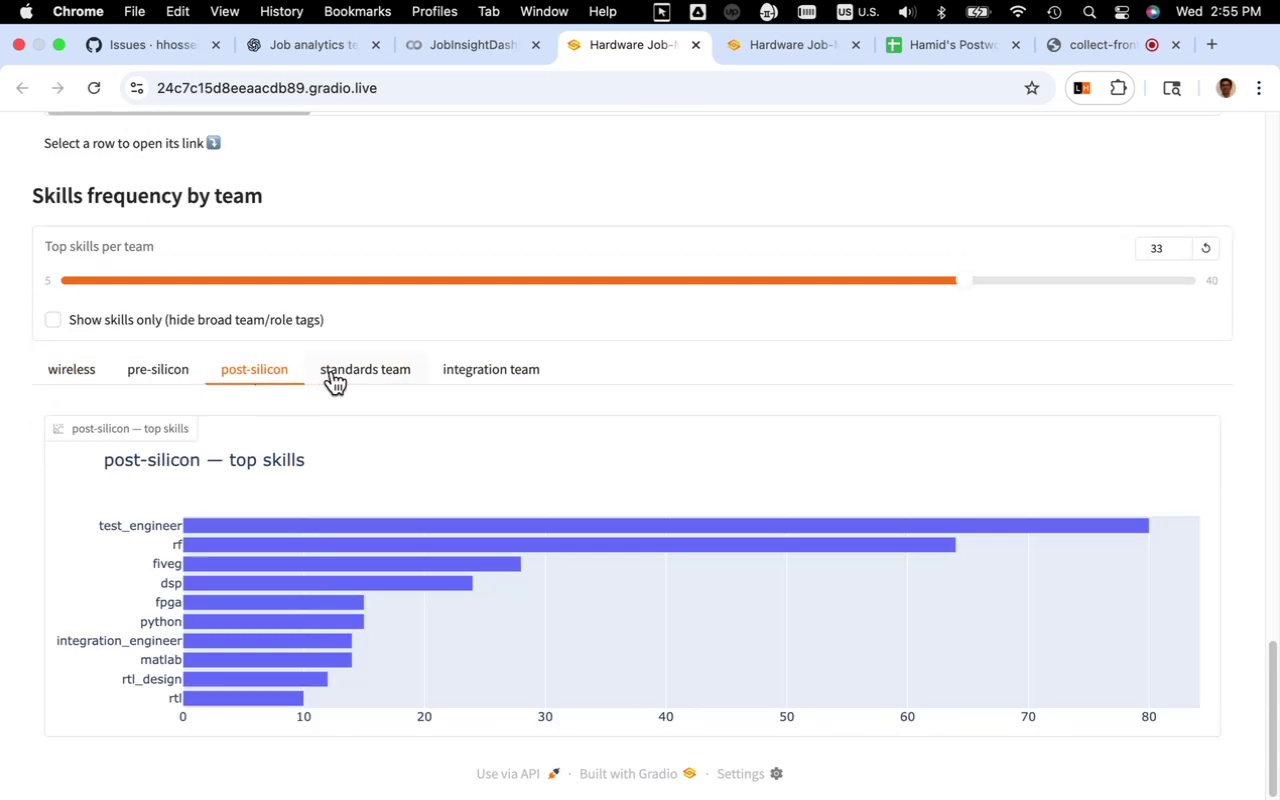 
left_click([340, 371])
 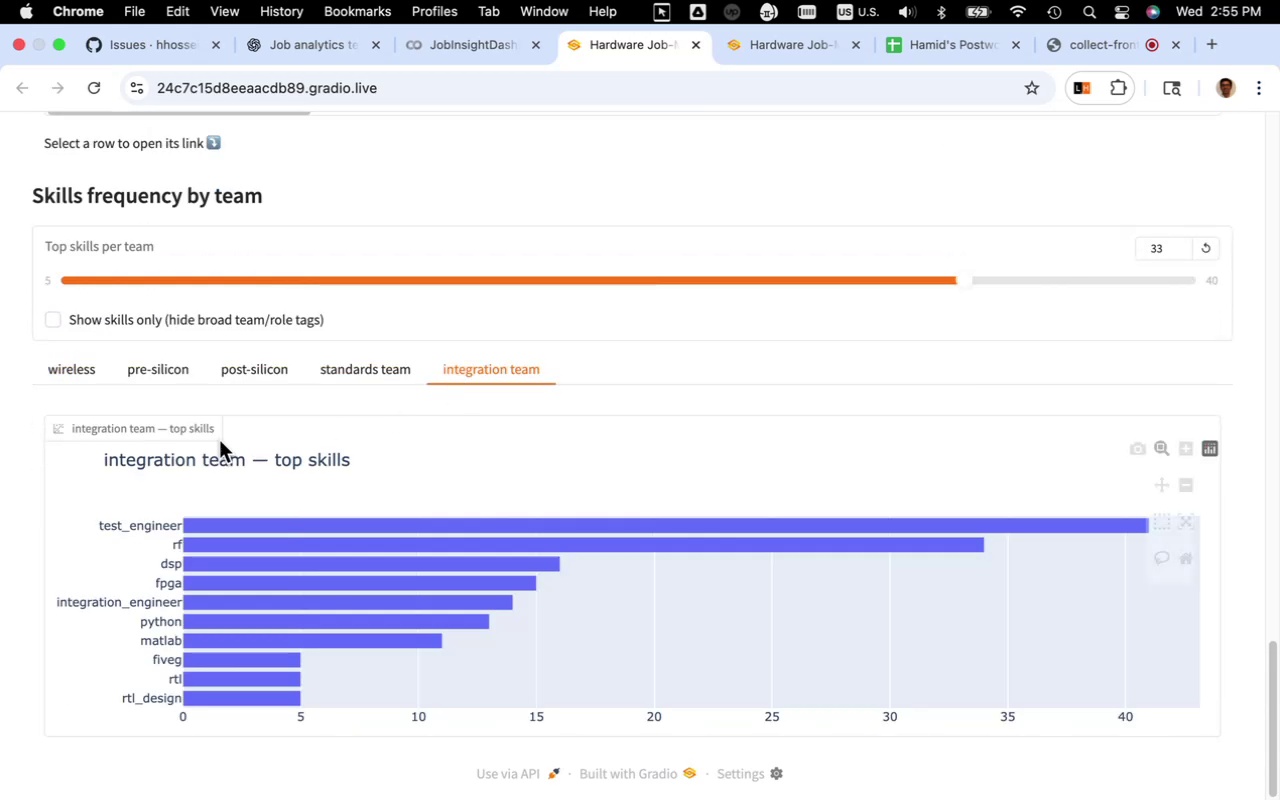 
scroll: coordinate [271, 483], scroll_direction: down, amount: 6.0
 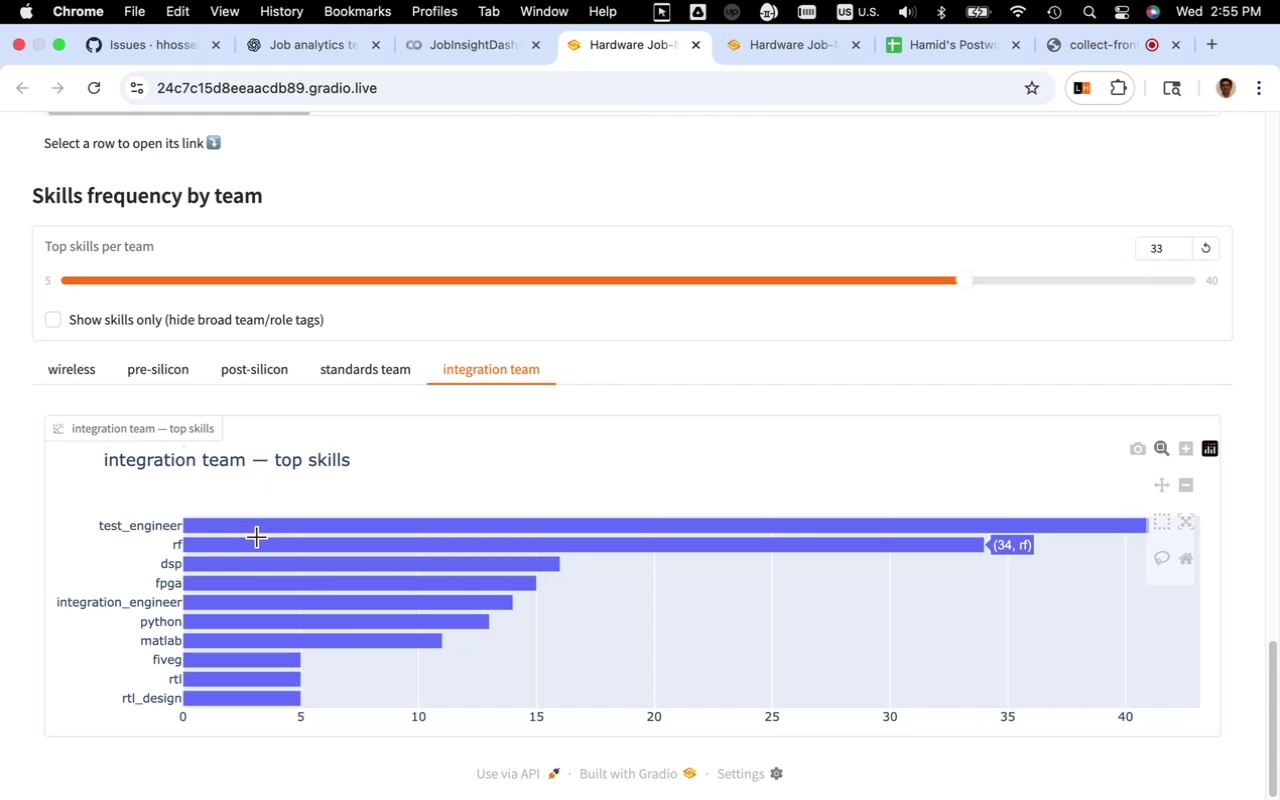 
wait(9.77)
 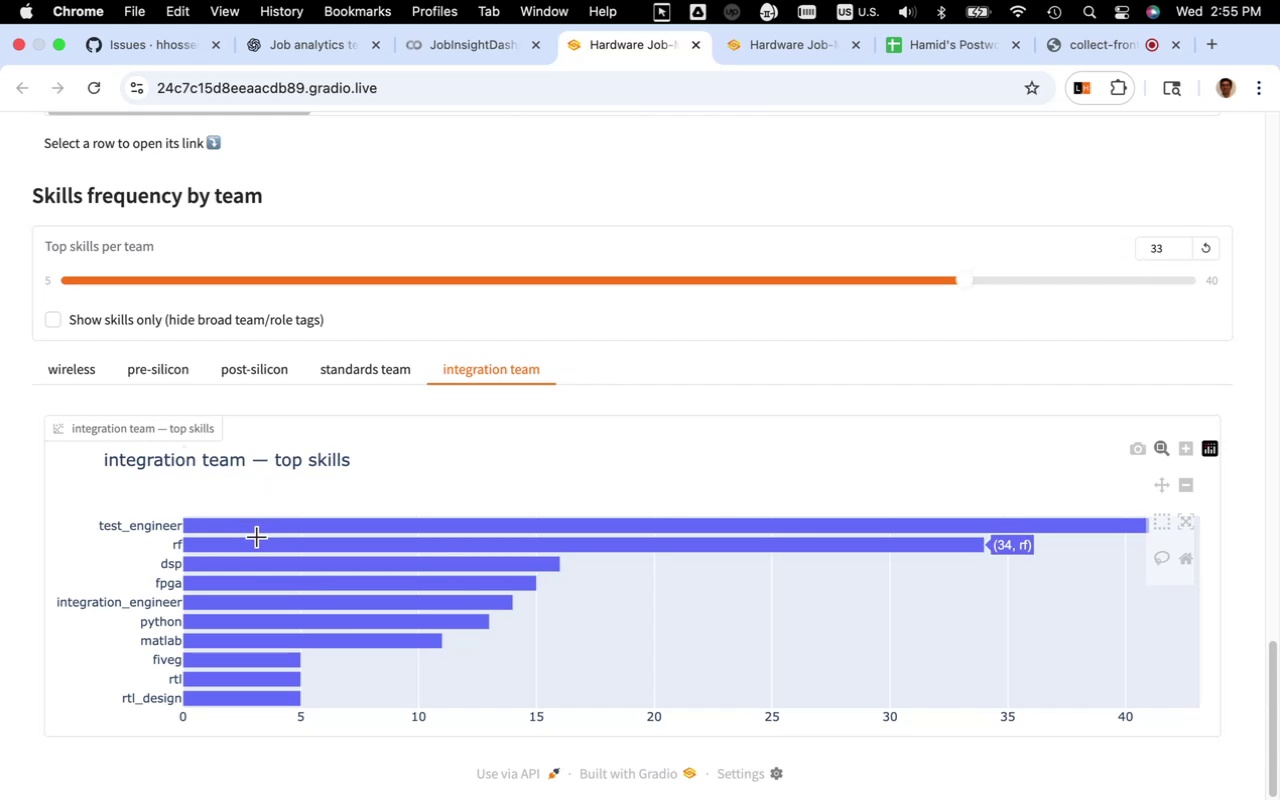 
mouse_move([250, 647])
 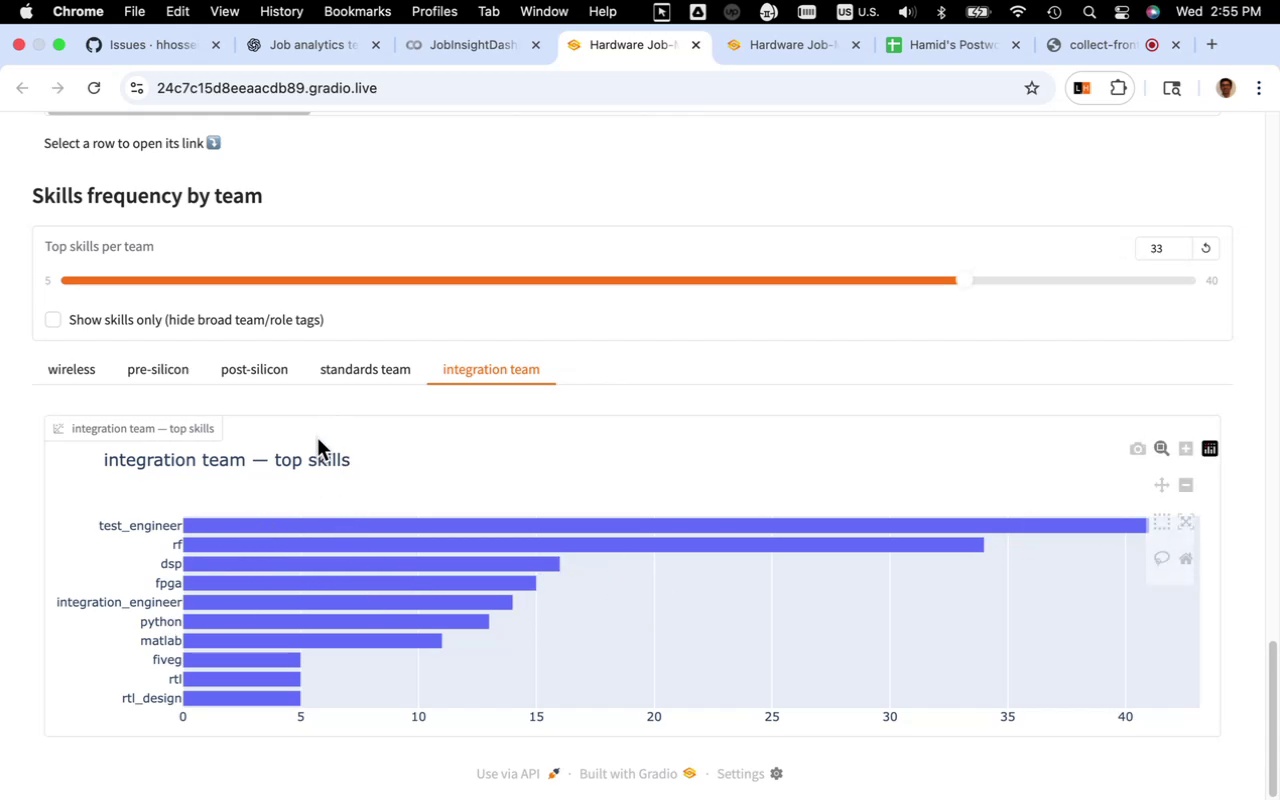 
wait(19.76)
 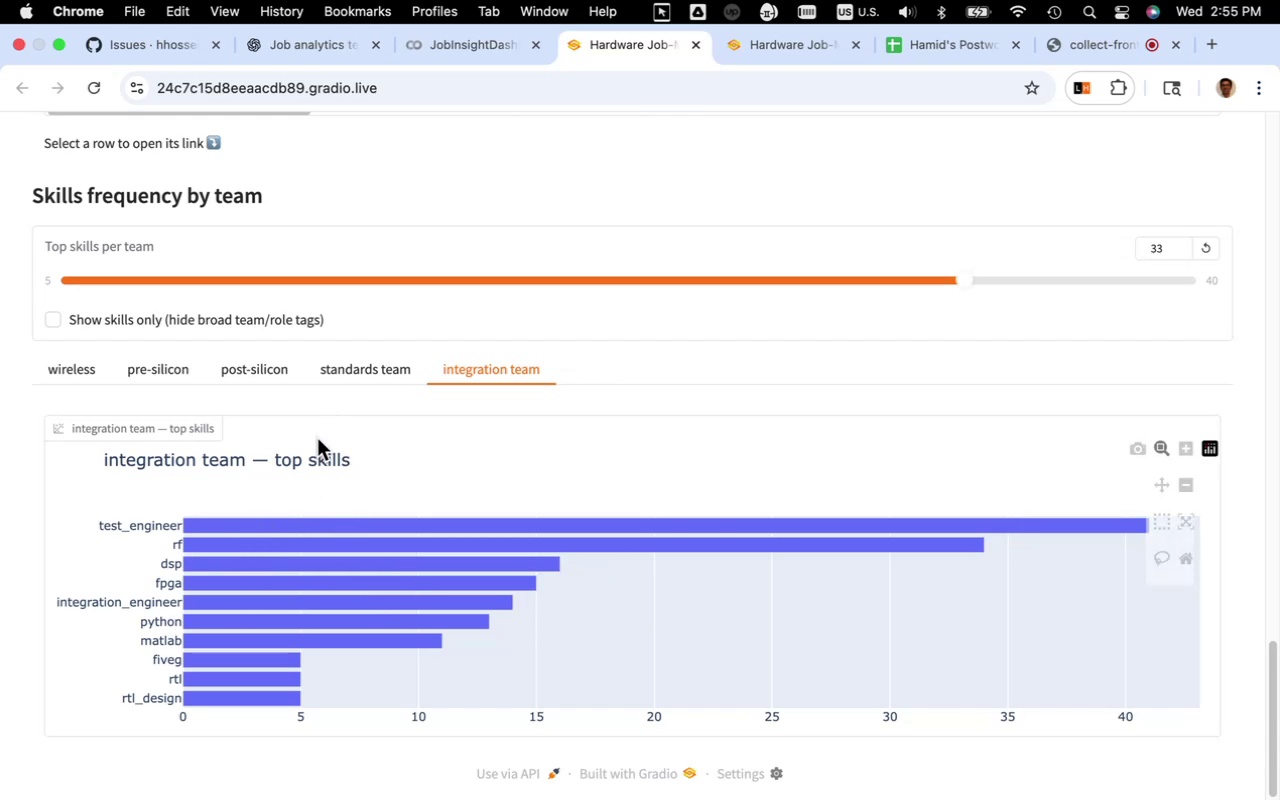 
left_click([183, 52])
 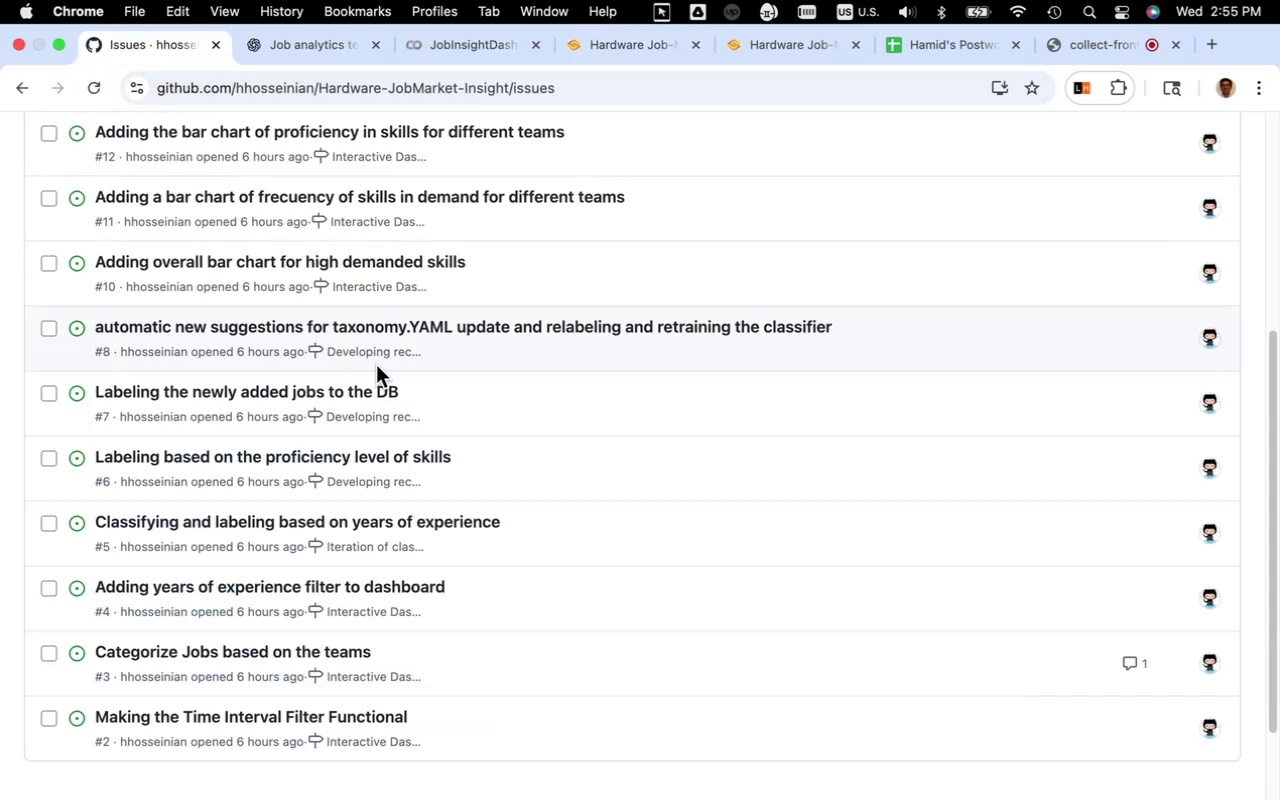 
scroll: coordinate [378, 365], scroll_direction: up, amount: 12.0
 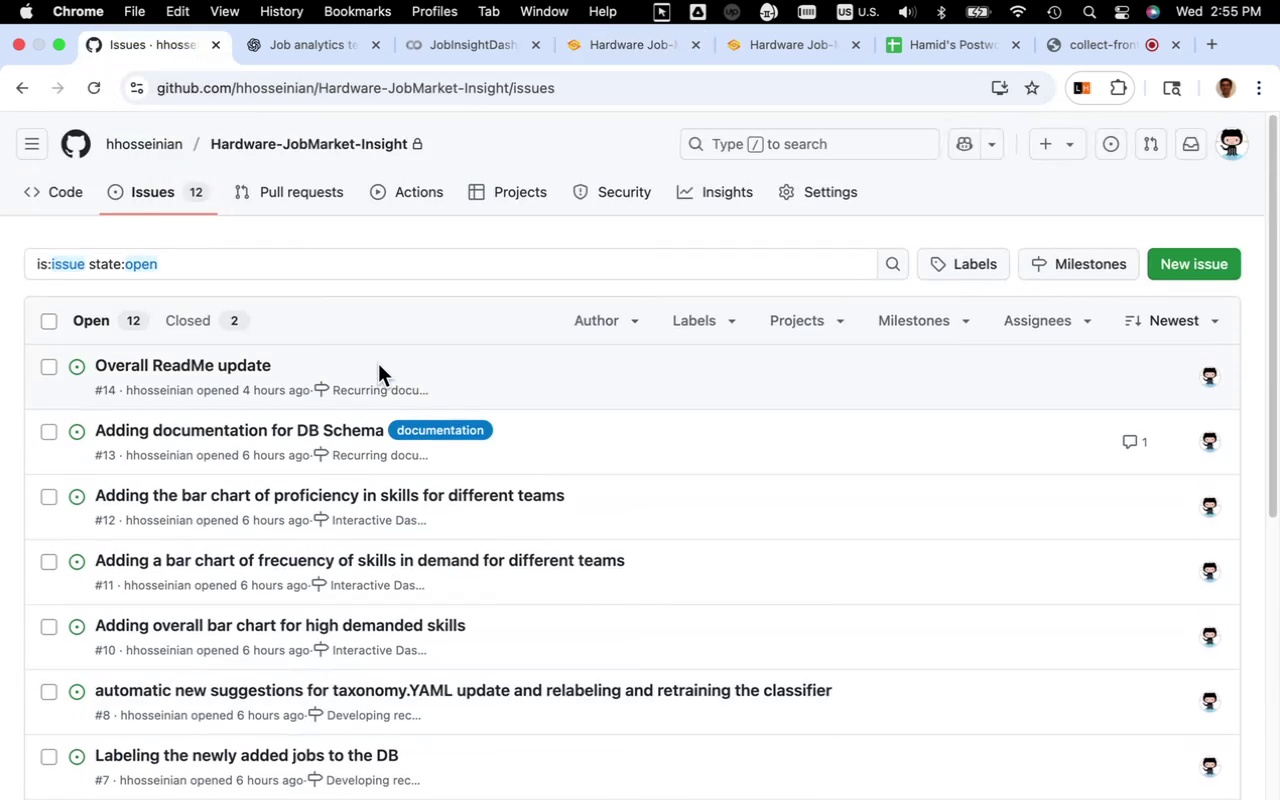 
scroll: coordinate [378, 364], scroll_direction: down, amount: 5.0
 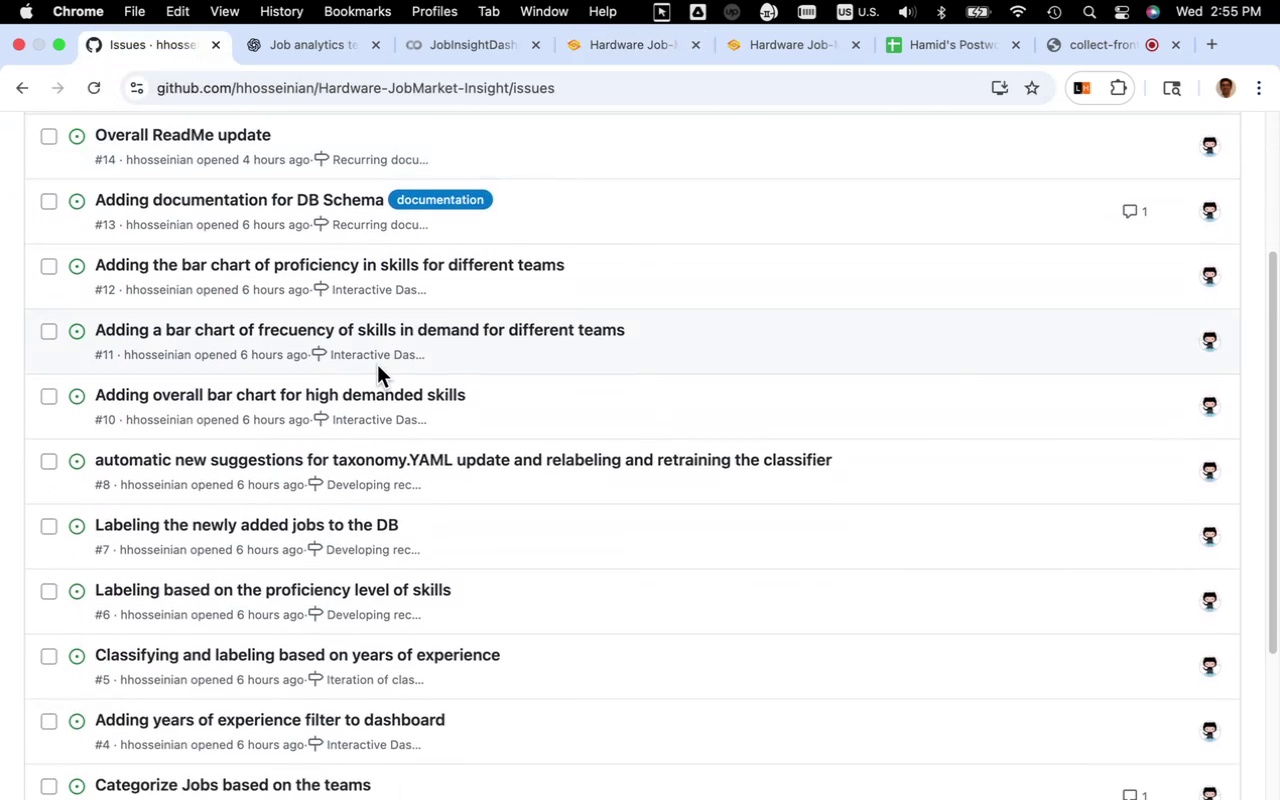 
mouse_move([398, 397])
 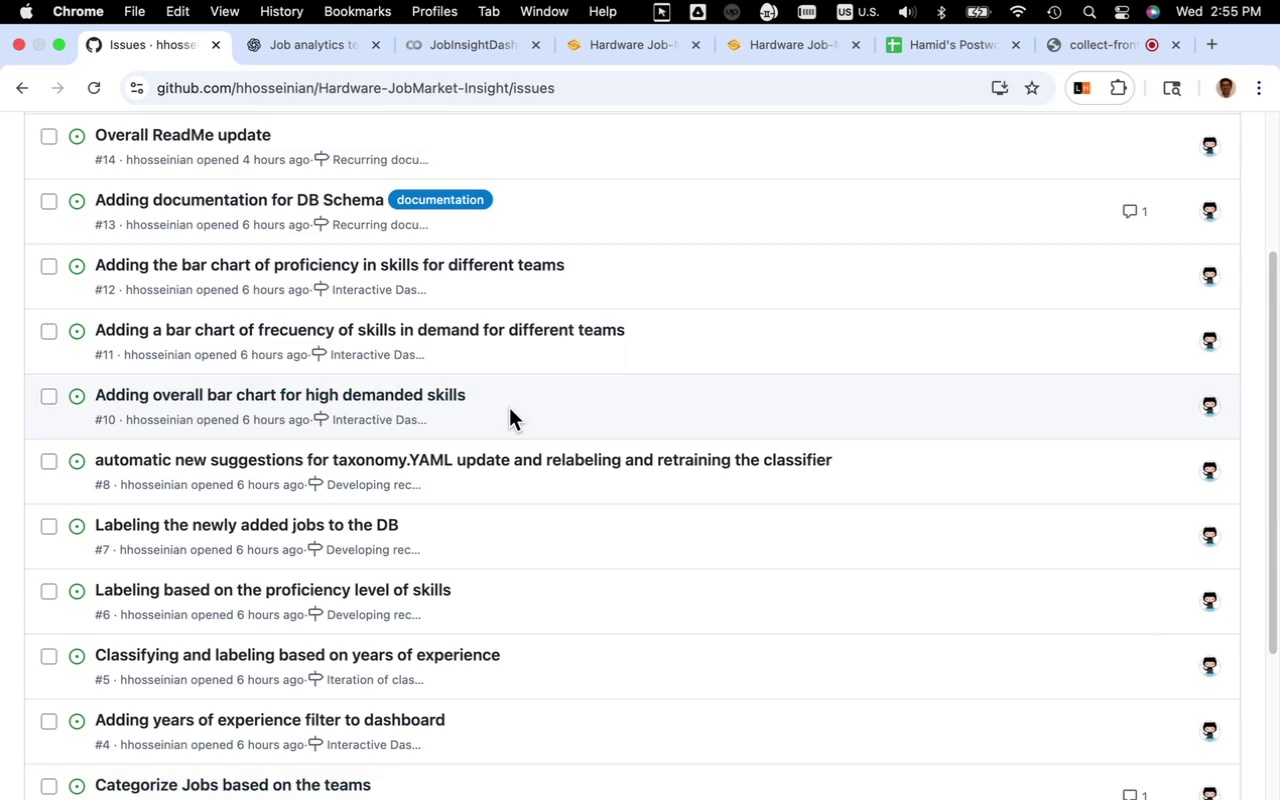 
wait(8.18)
 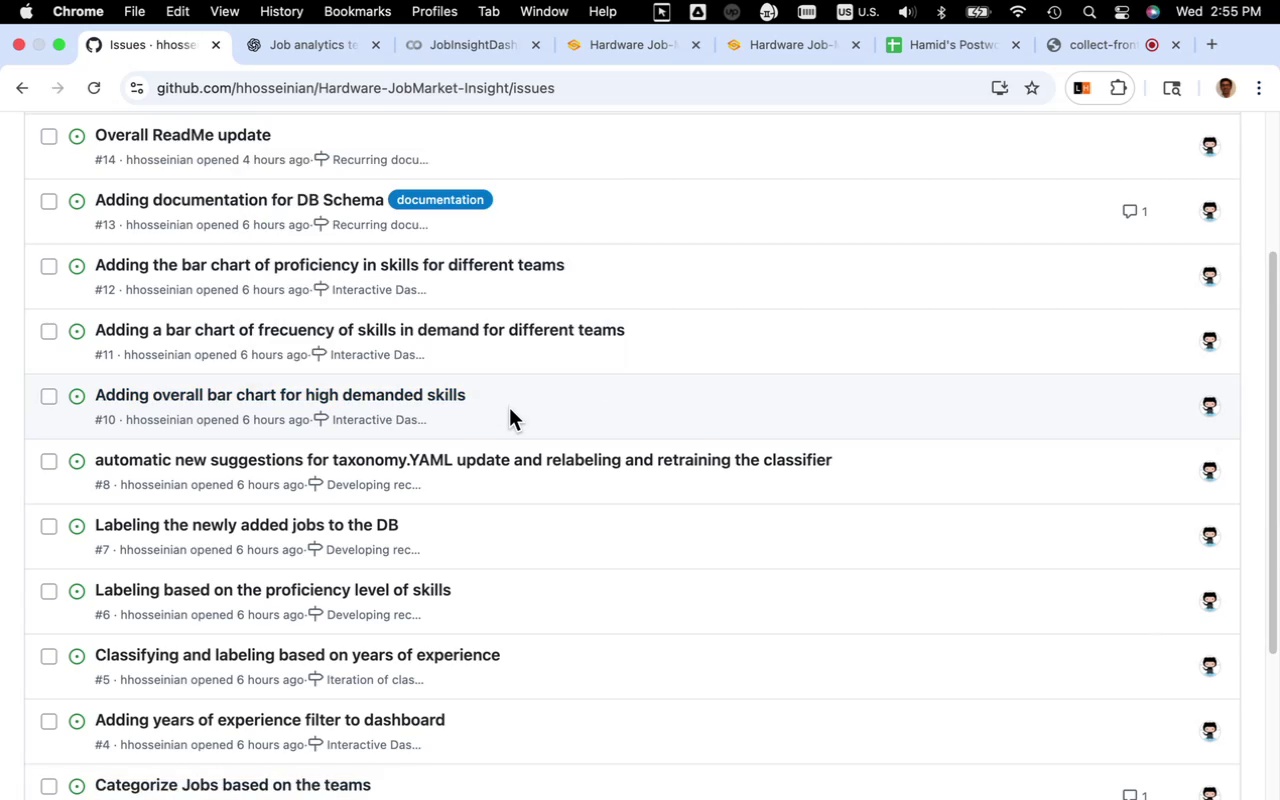 
left_click([454, 398])
 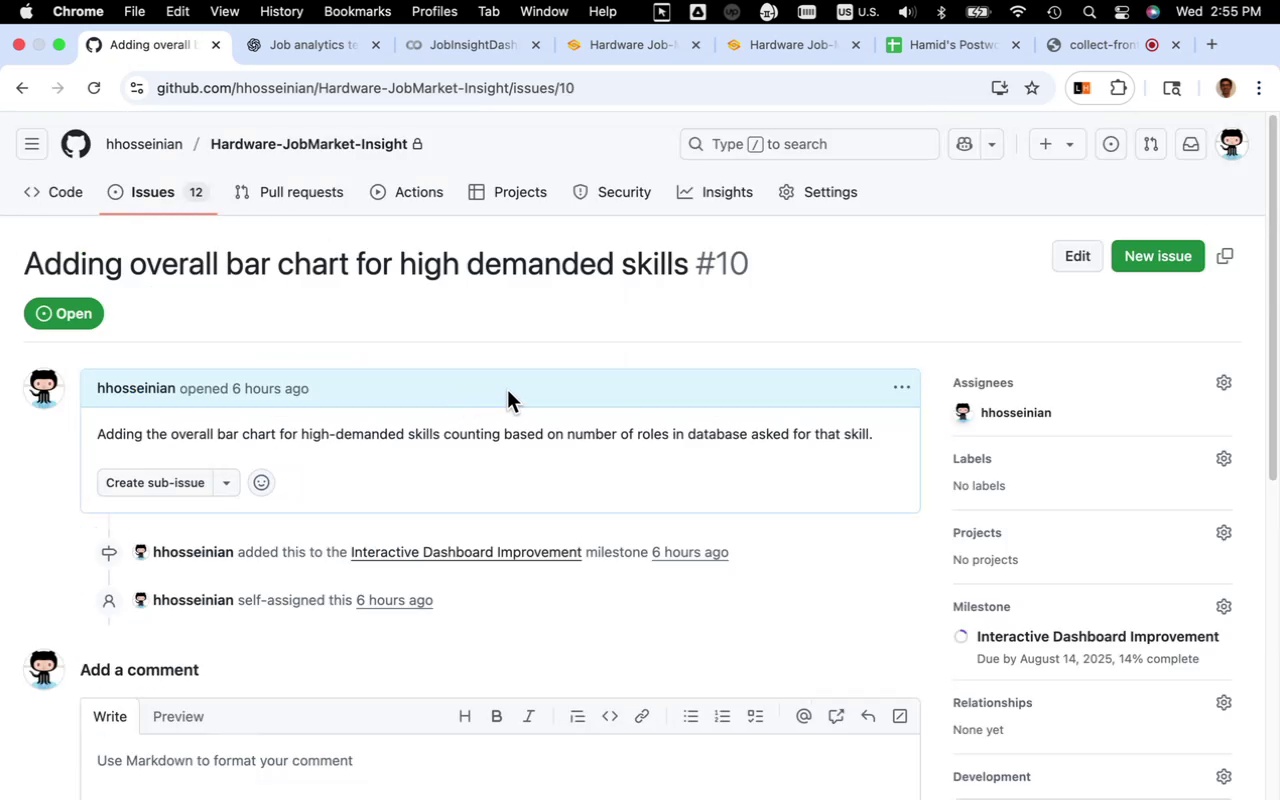 
scroll: coordinate [508, 389], scroll_direction: down, amount: 6.0
 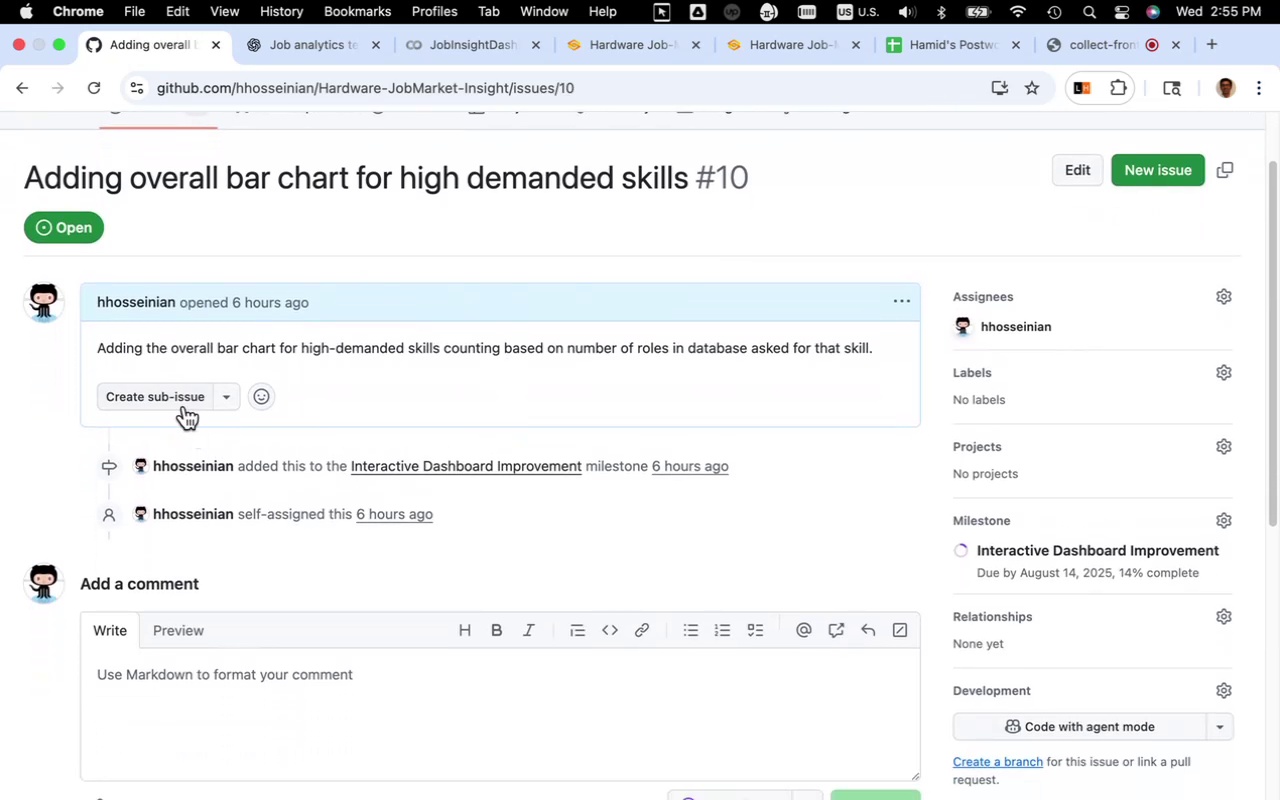 
left_click([184, 403])
 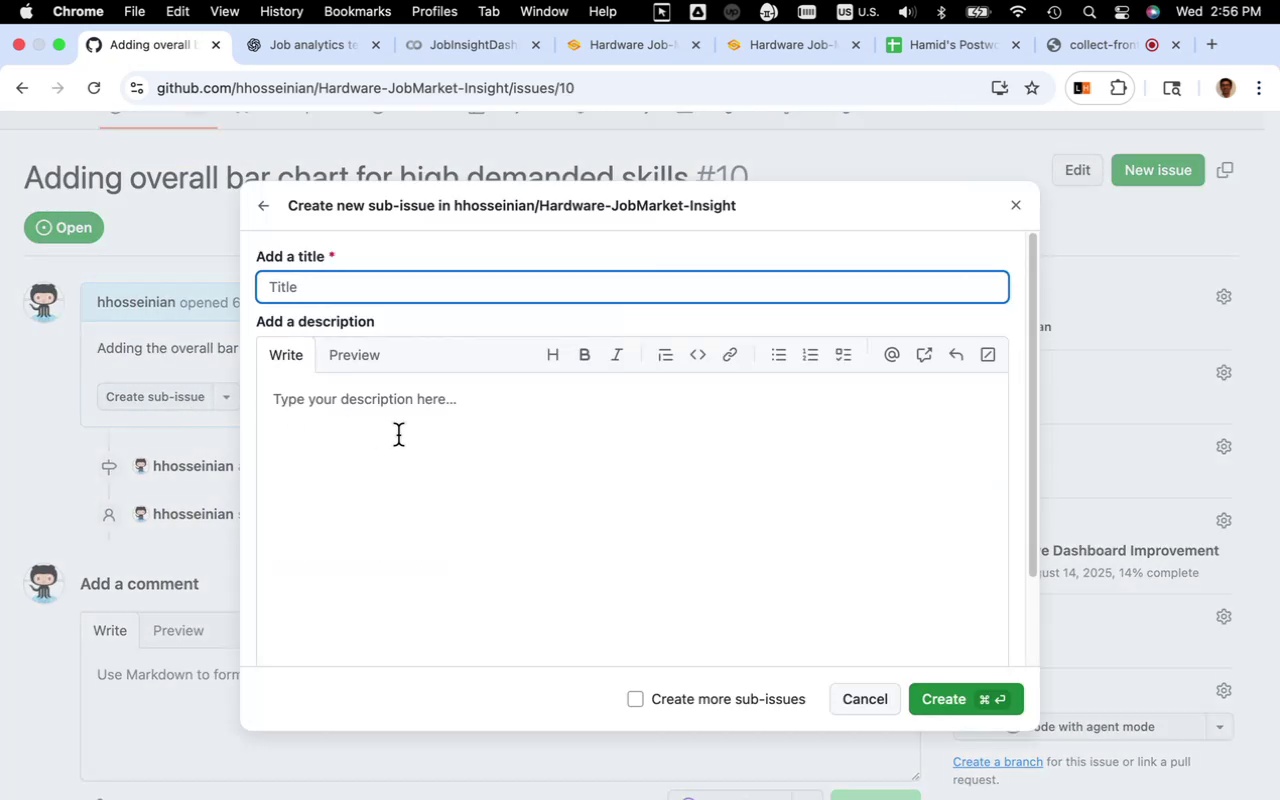 
wait(8.01)
 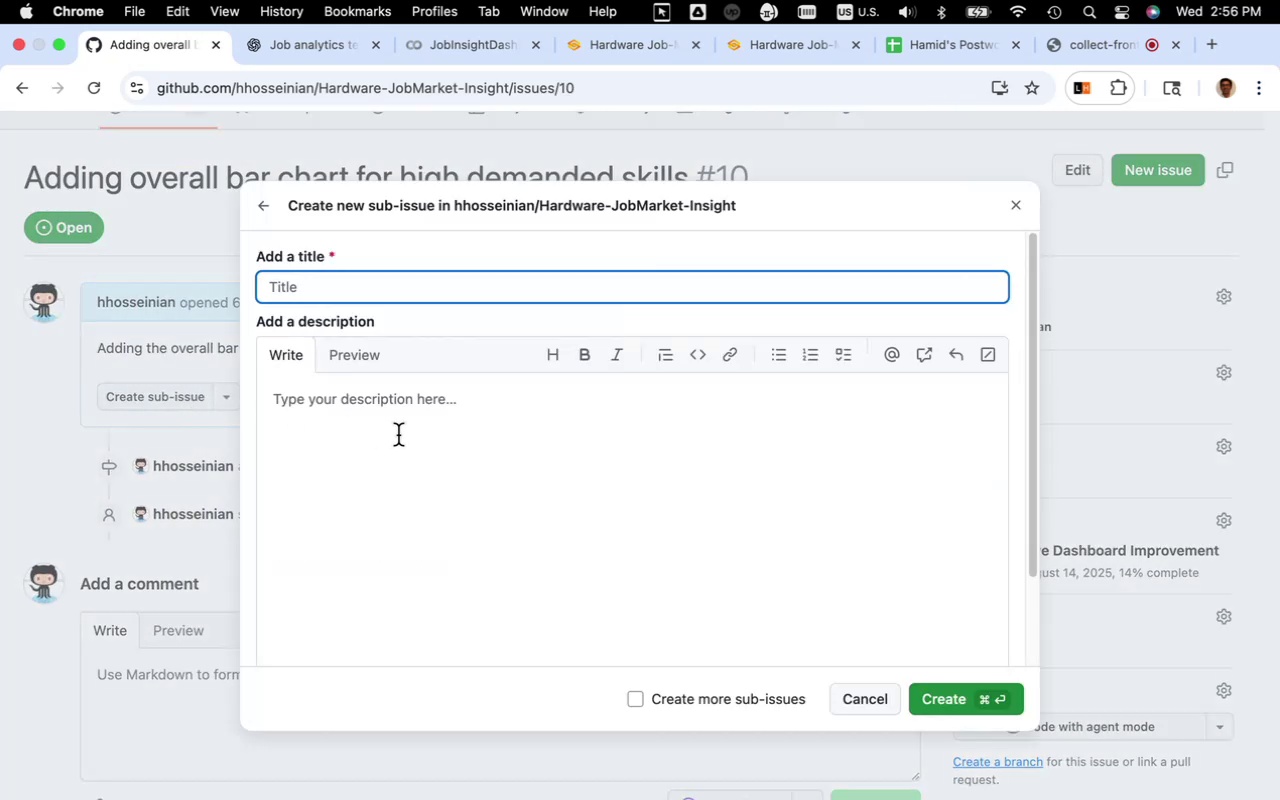 
hold_key(key=ShiftLeft, duration=0.37)
 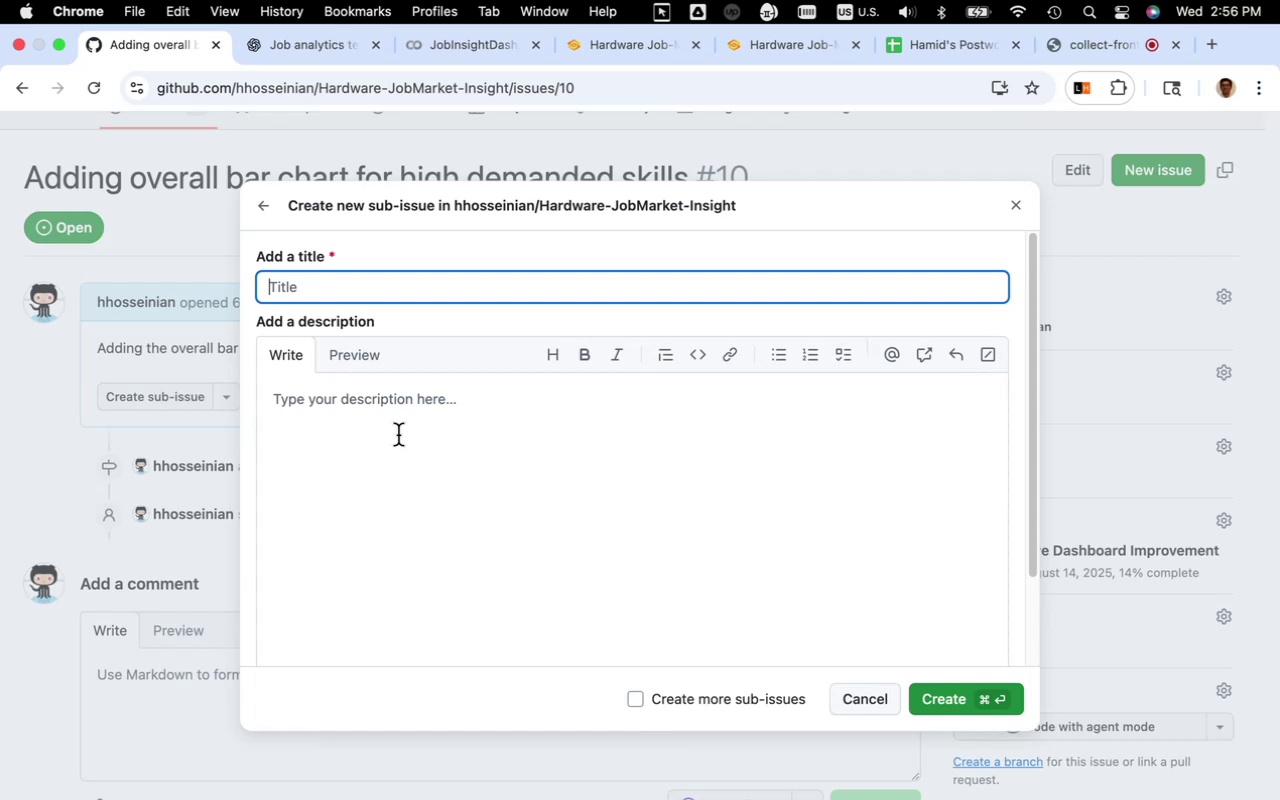 
type(Cleaning the )
 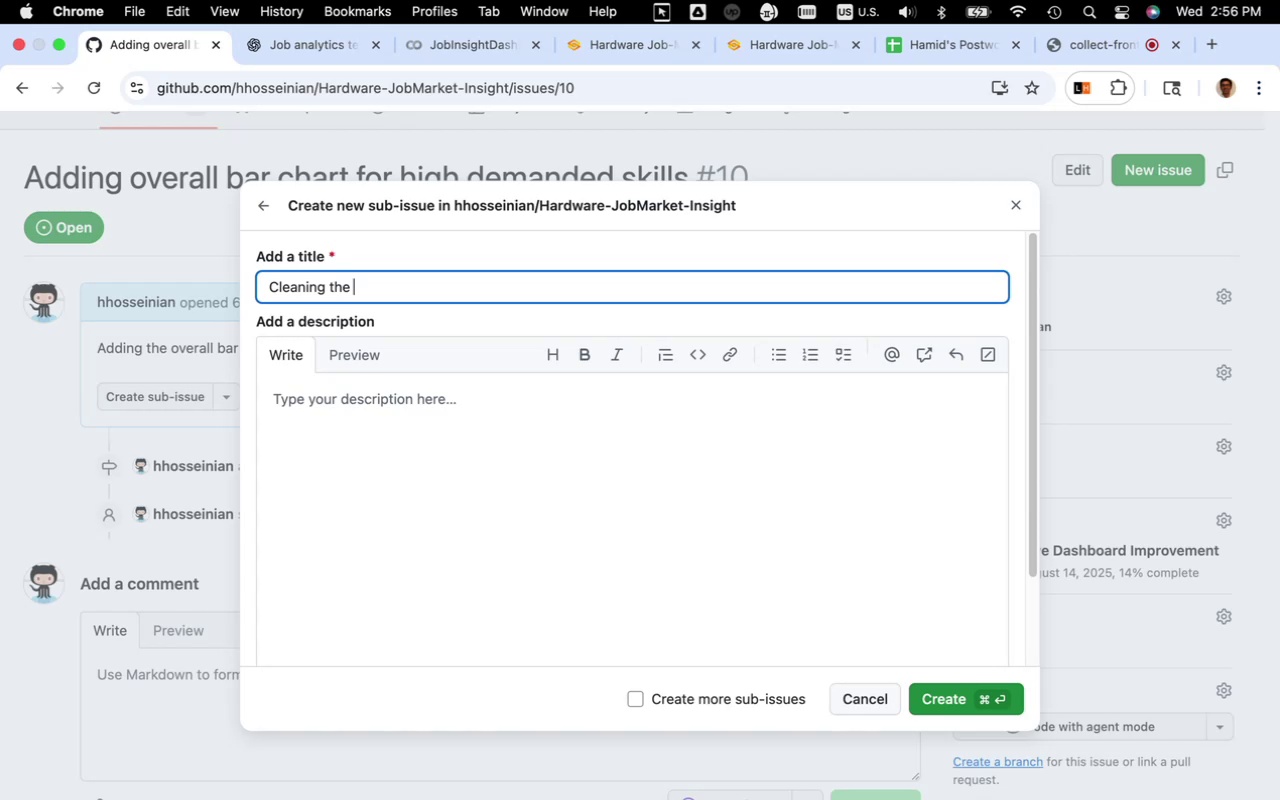 
wait(12.48)
 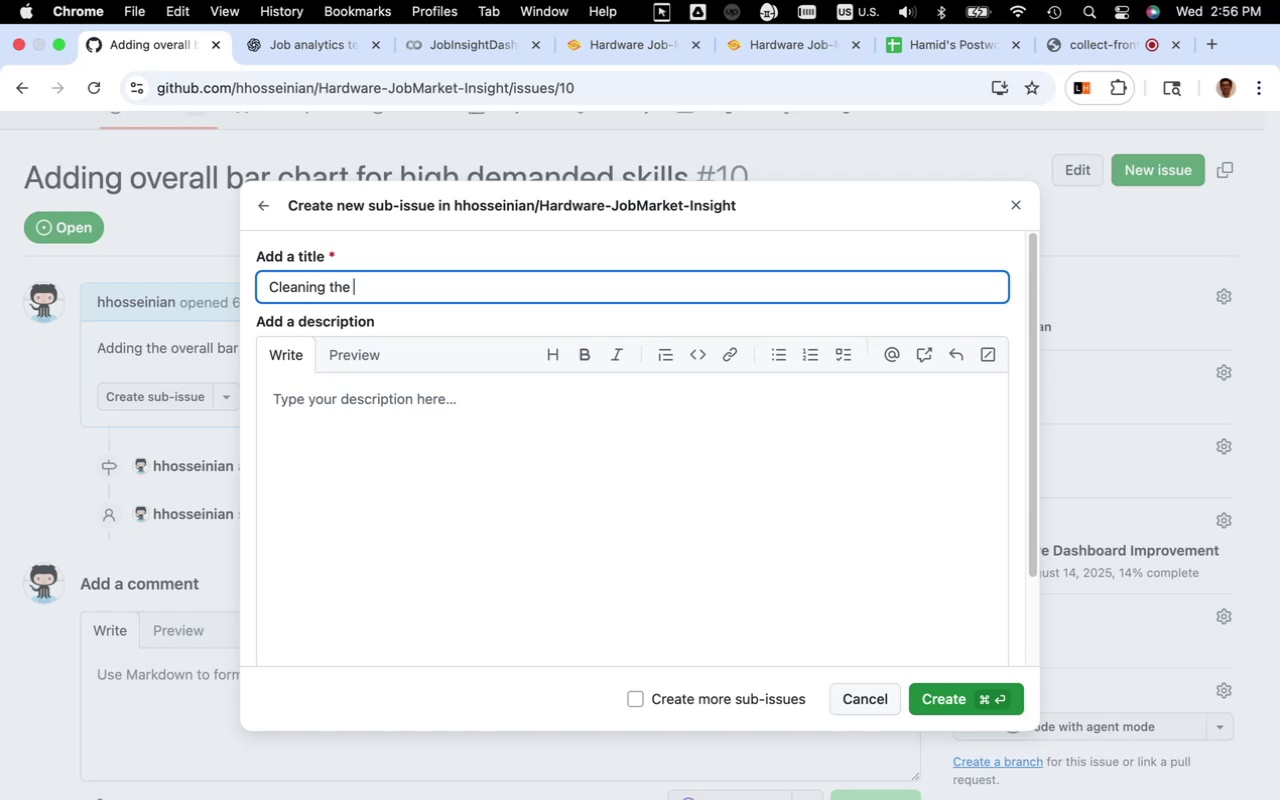 
key(Meta+A)
 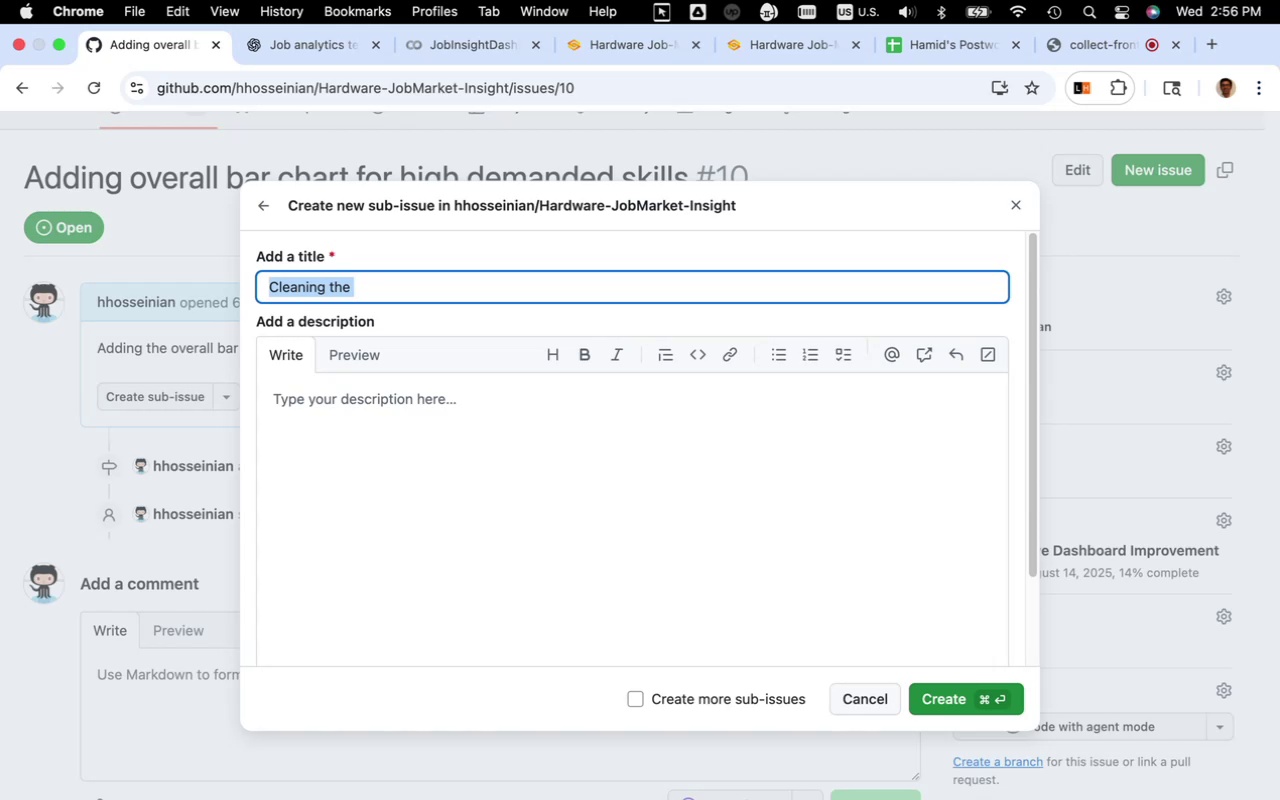 
type(Distinguishing the )
 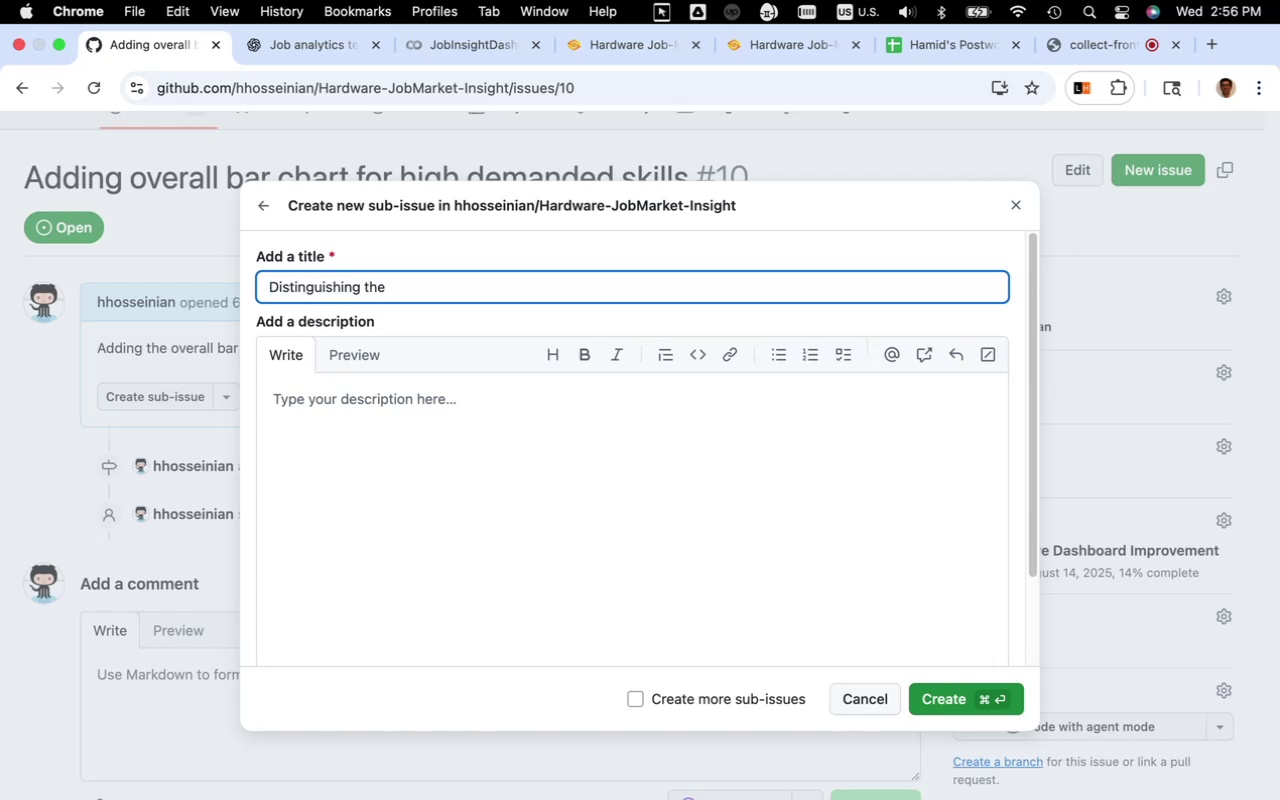 
key(Meta+CommandLeft)
 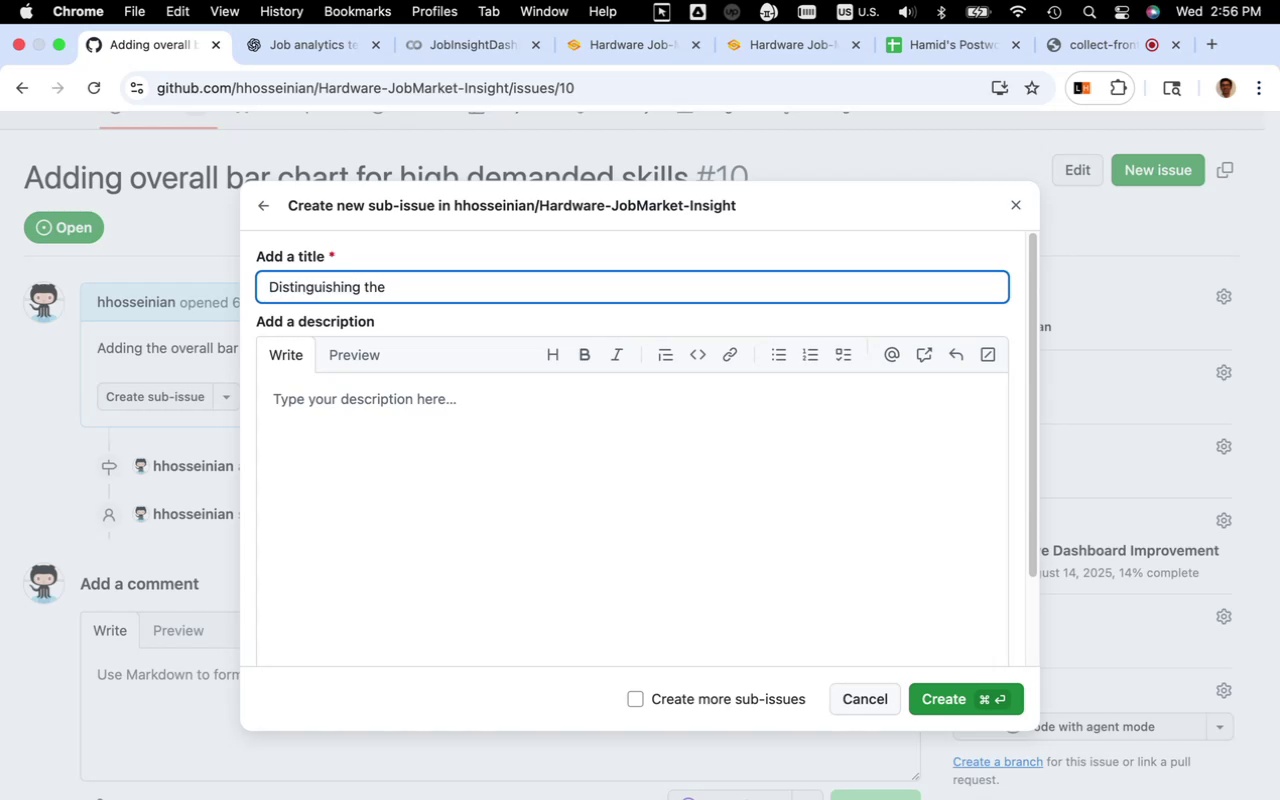 
key(Meta+A)
 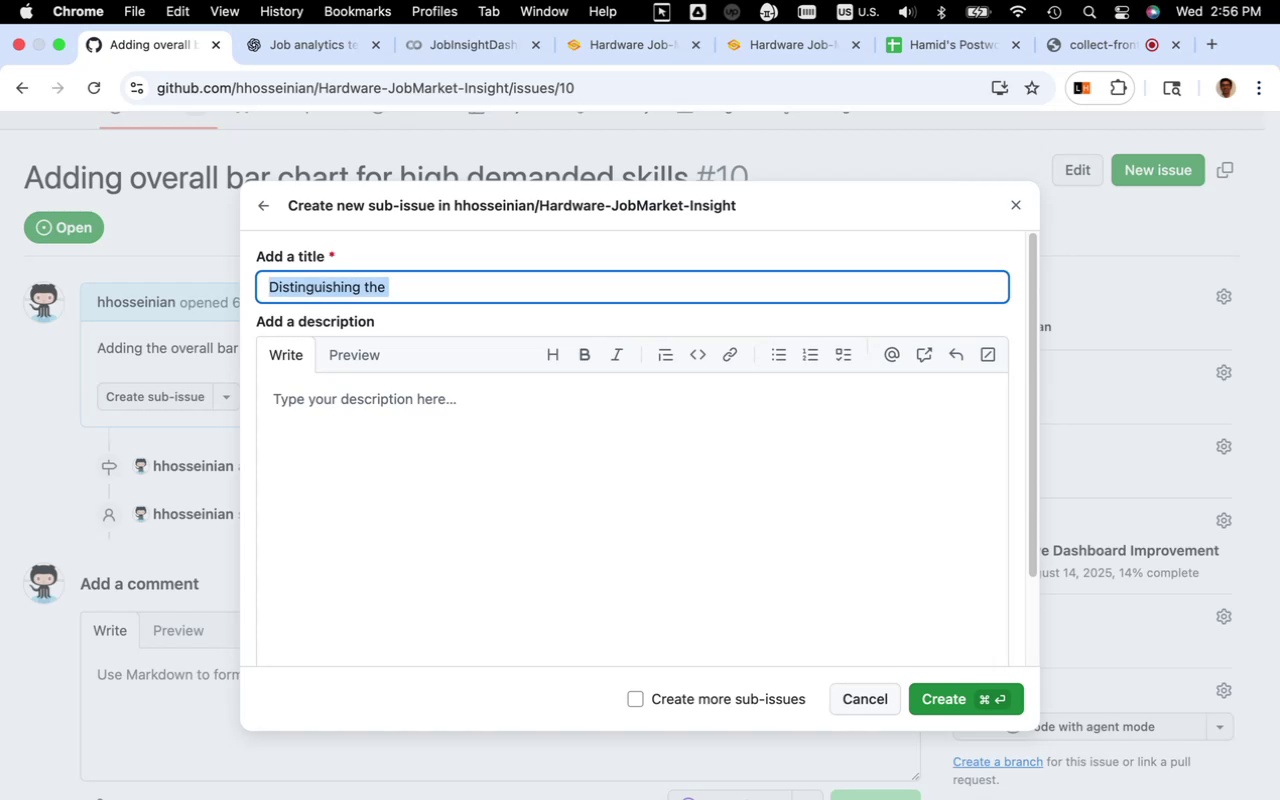 
type(Seperating )
 